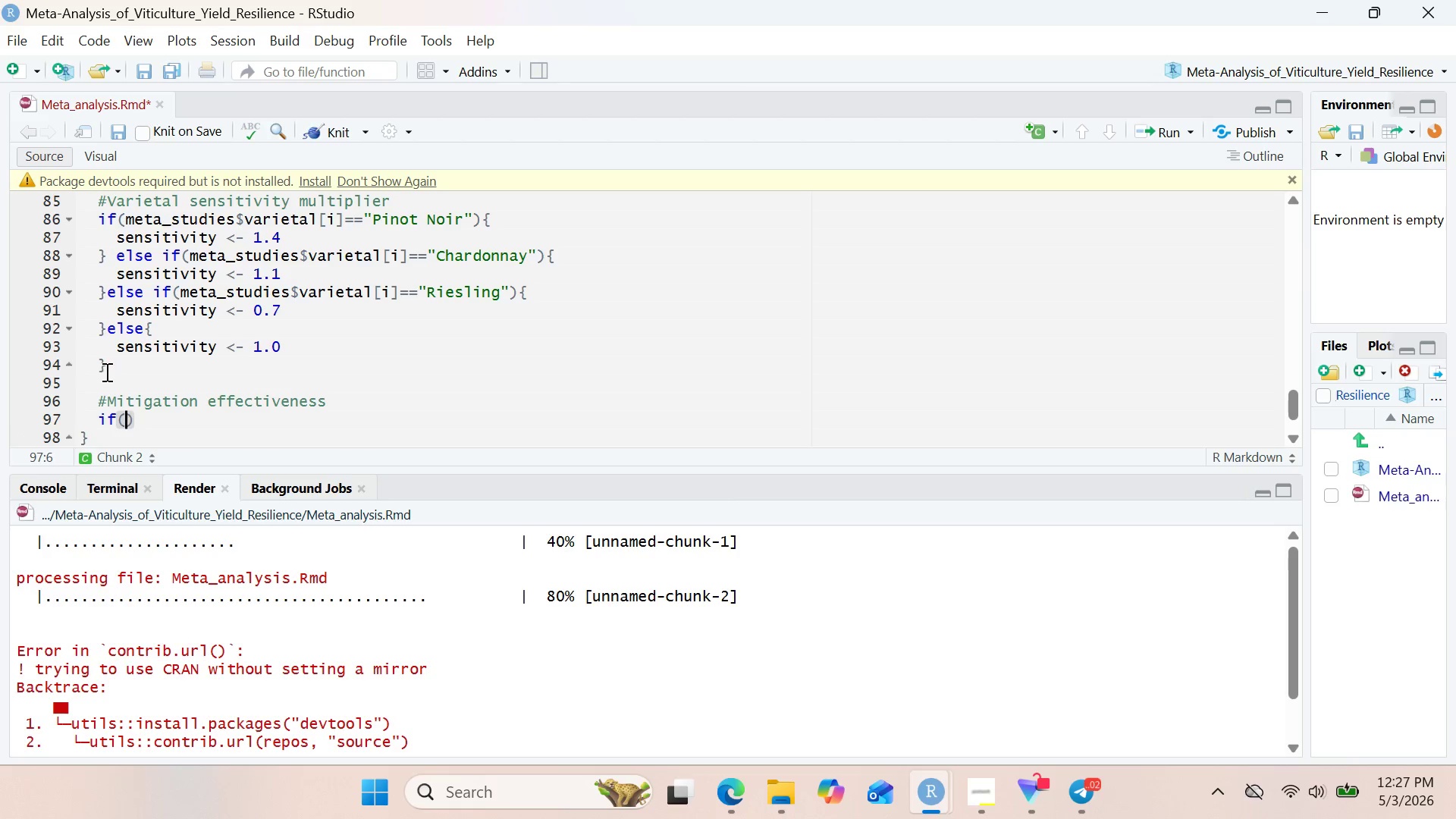 
wait(12.5)
 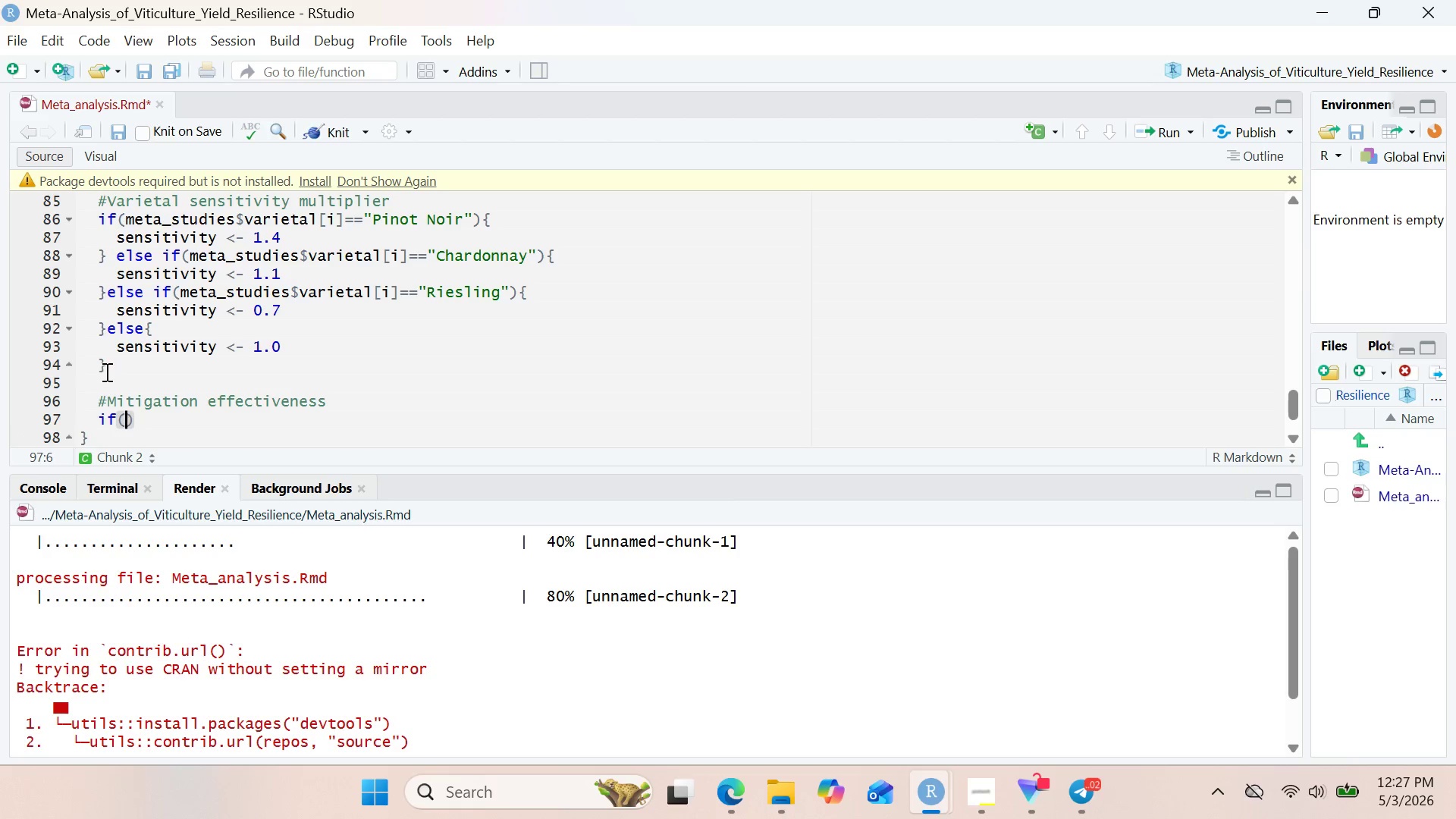 
type(meta_)
 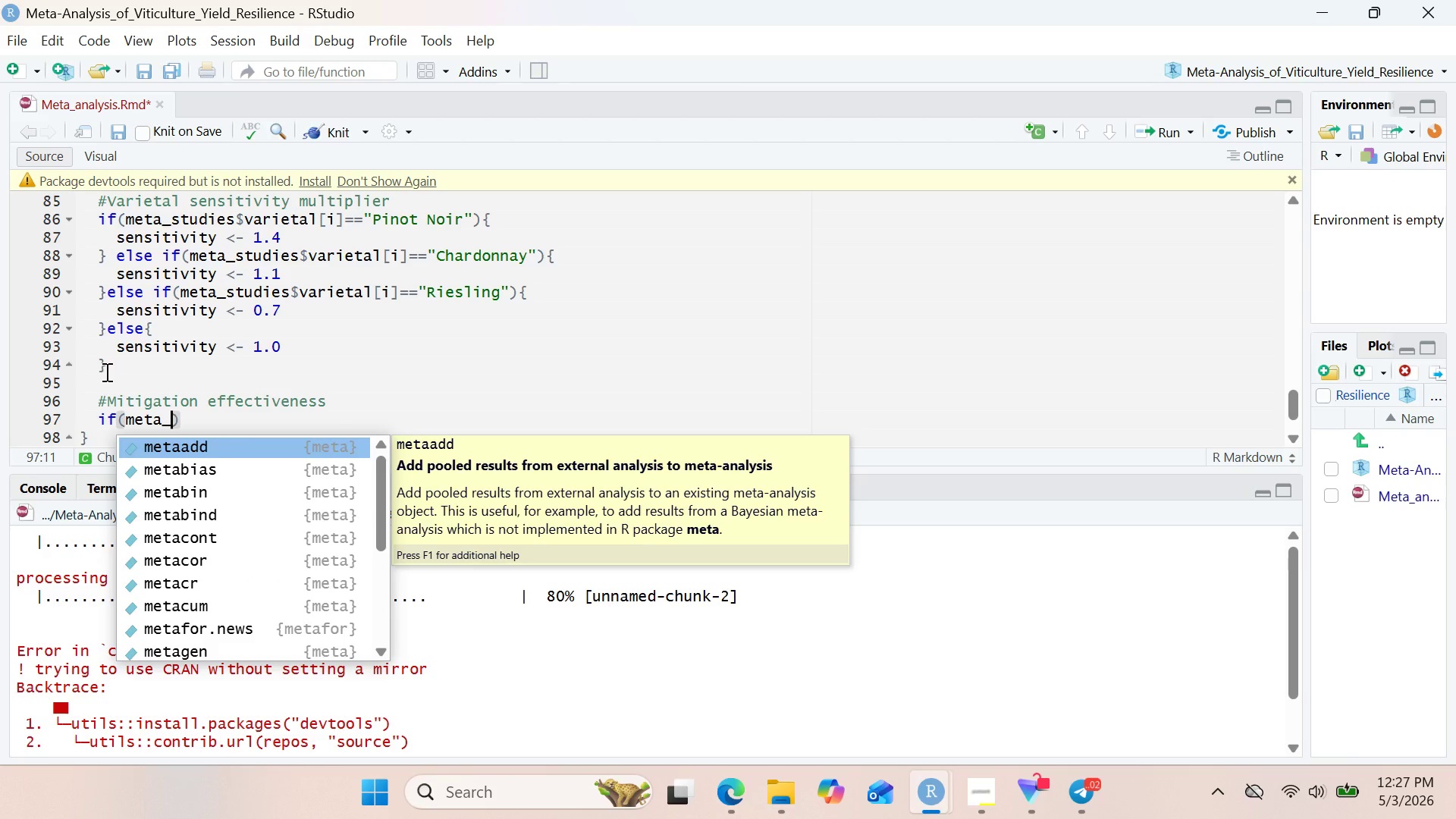 
wait(5.09)
 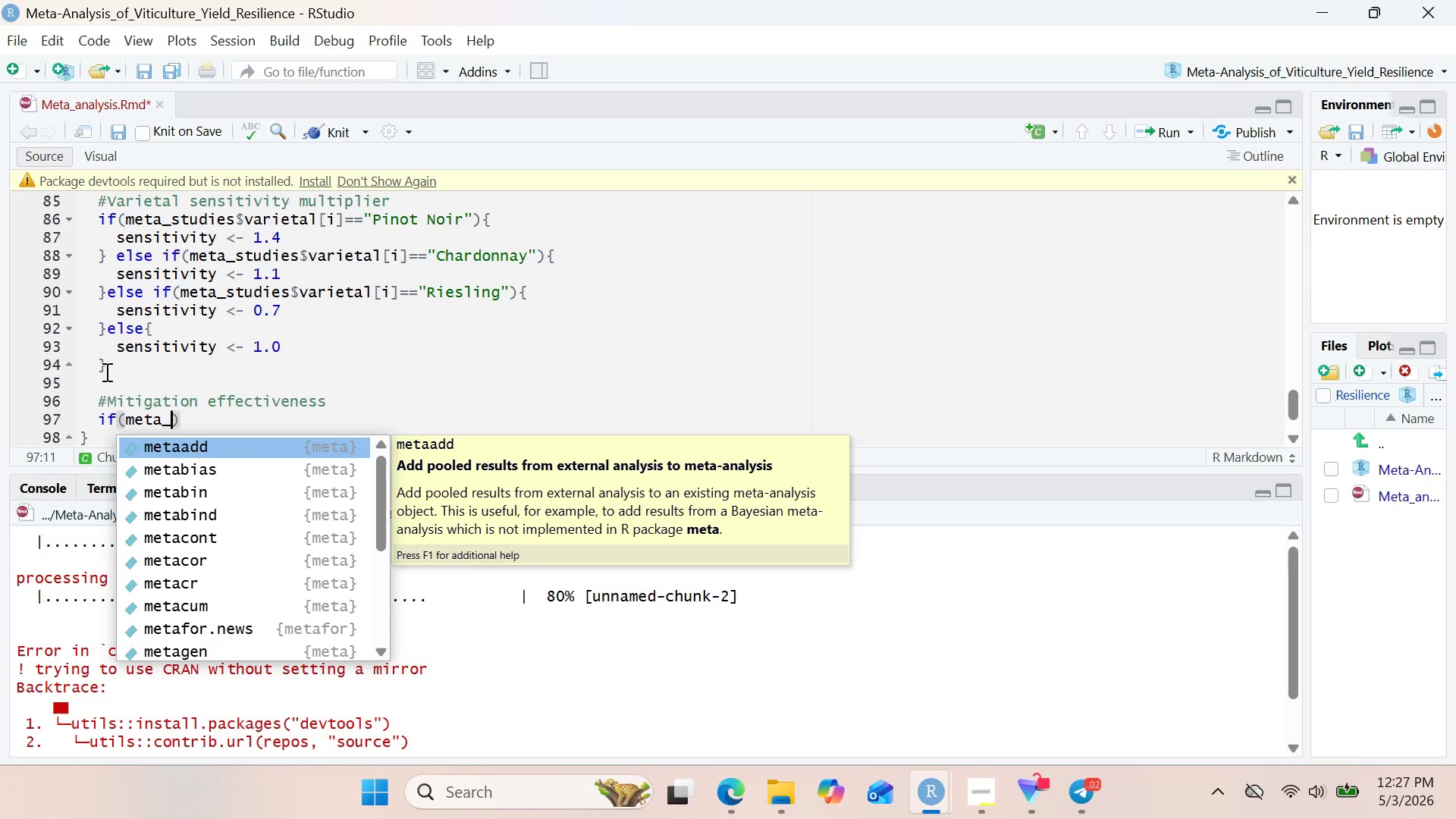 
key(S)
 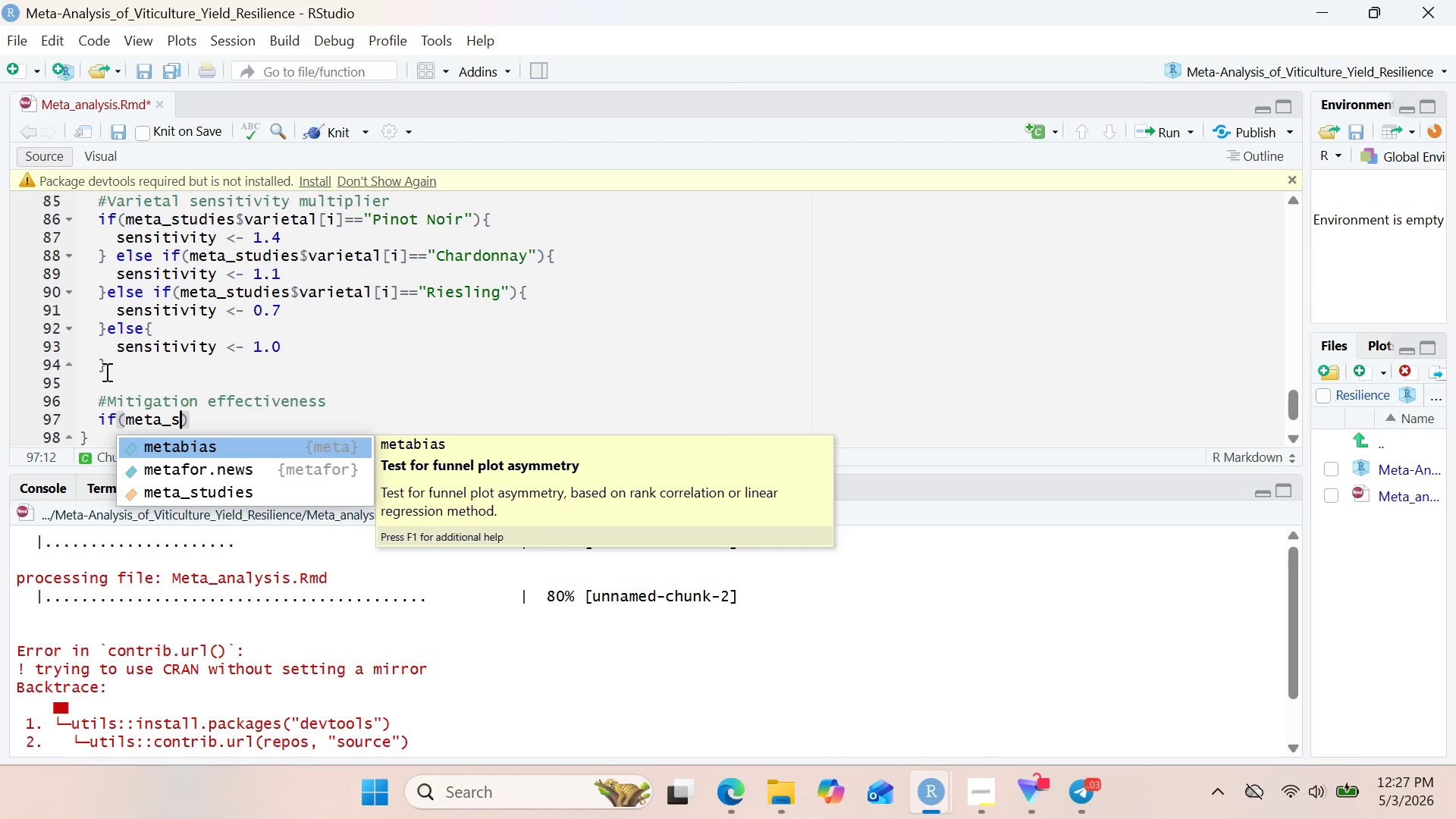 
key(ArrowDown)
 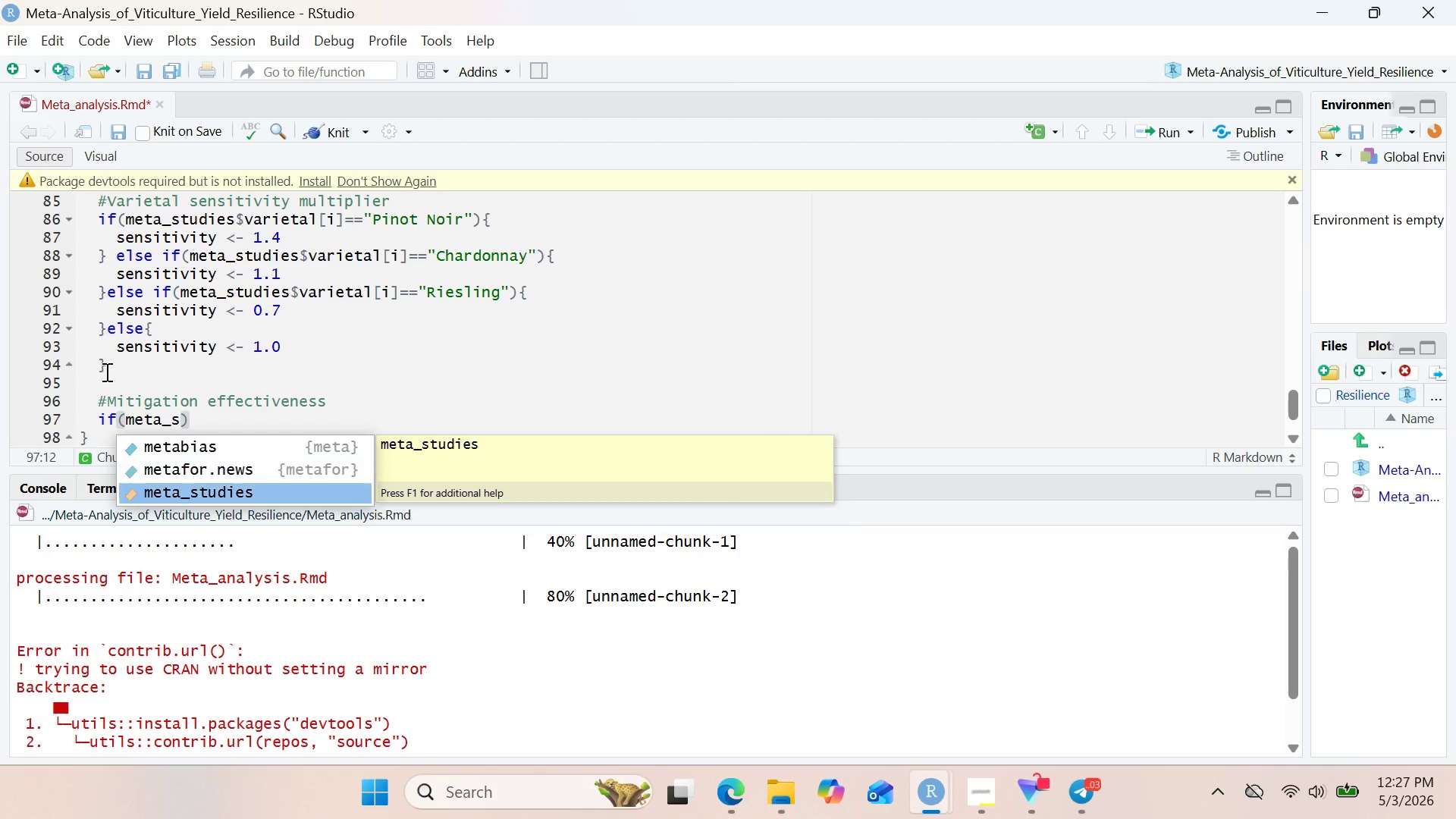 
key(ArrowDown)
 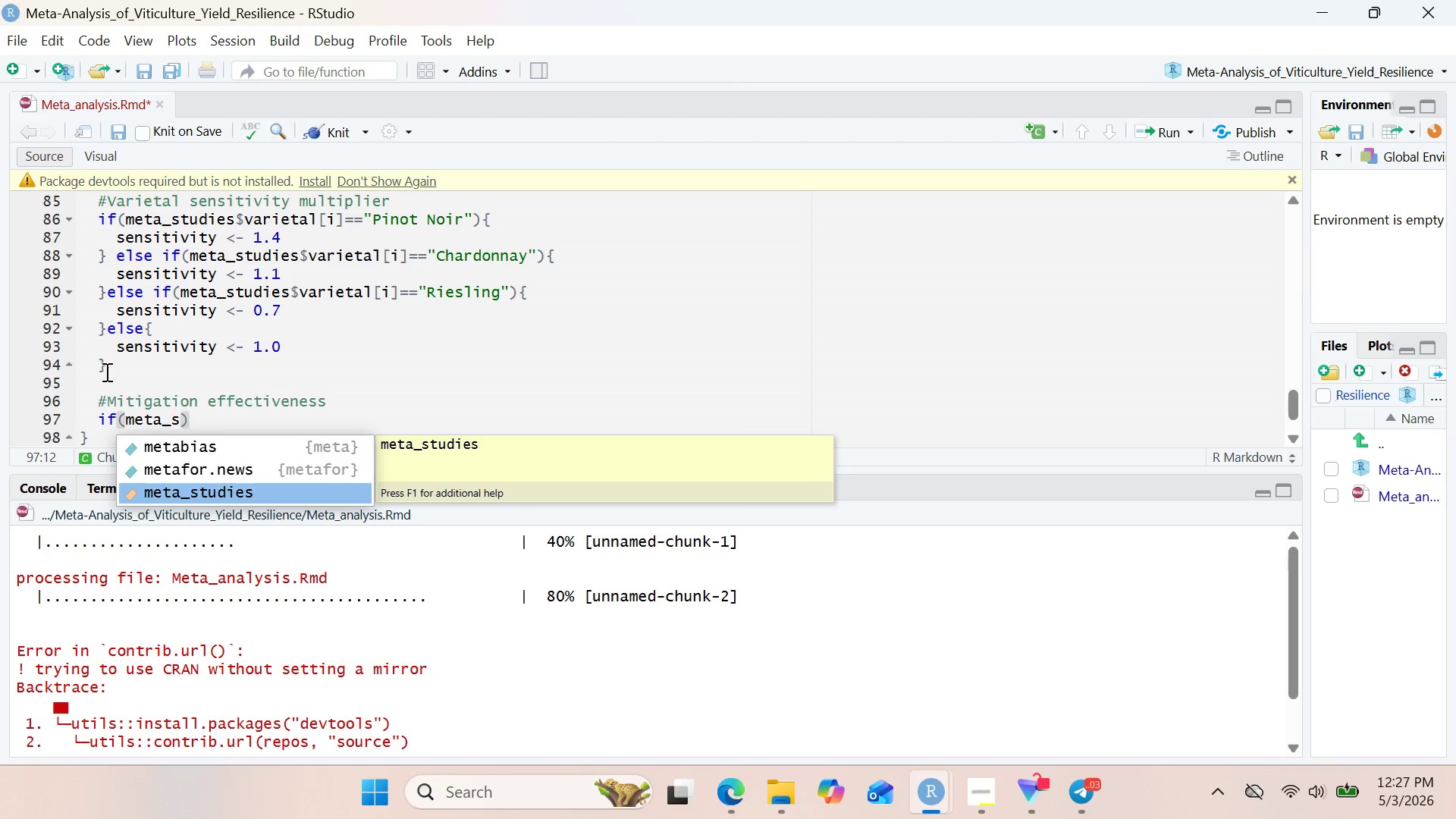 
key(Enter)
 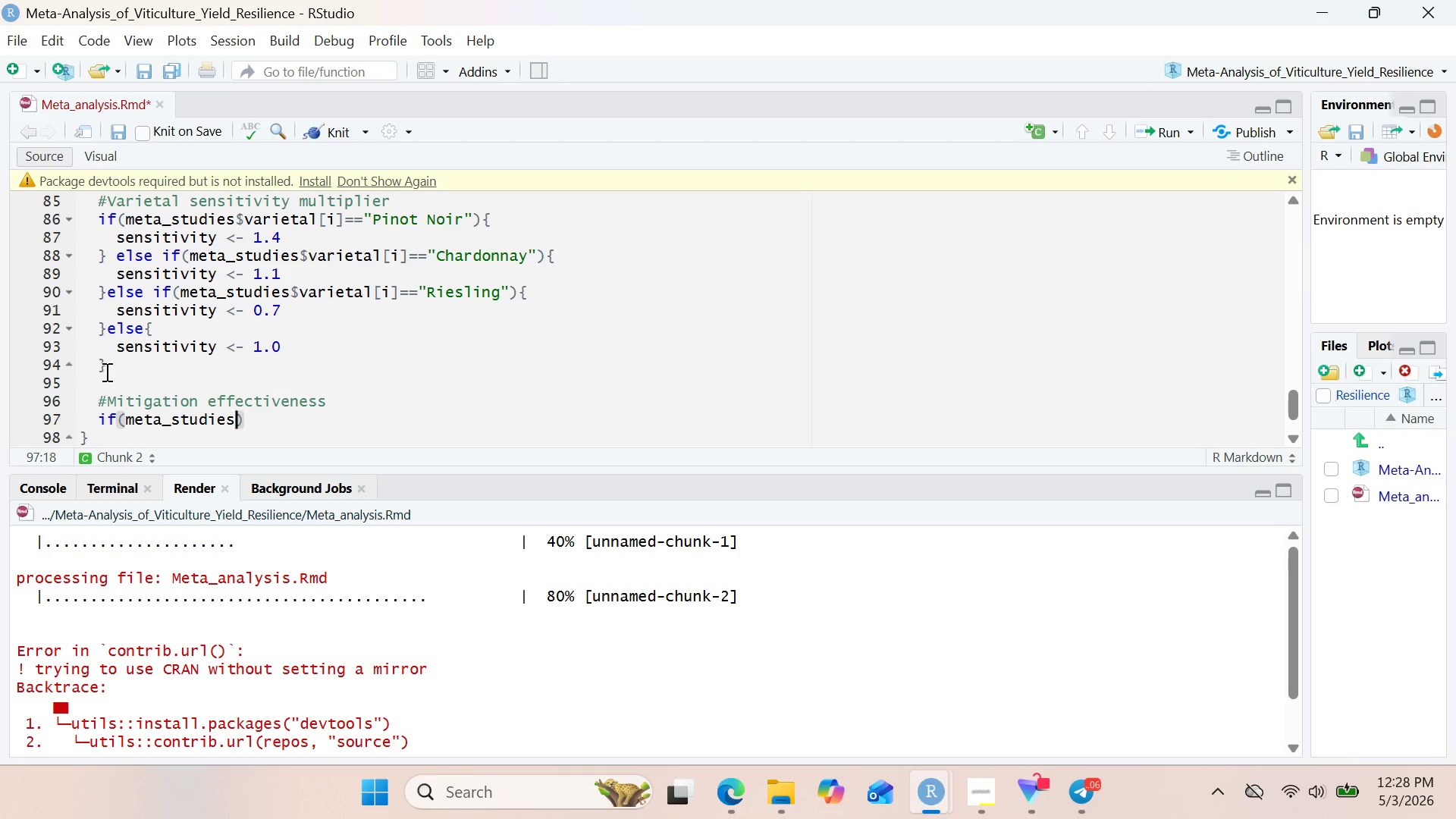 
wait(50.44)
 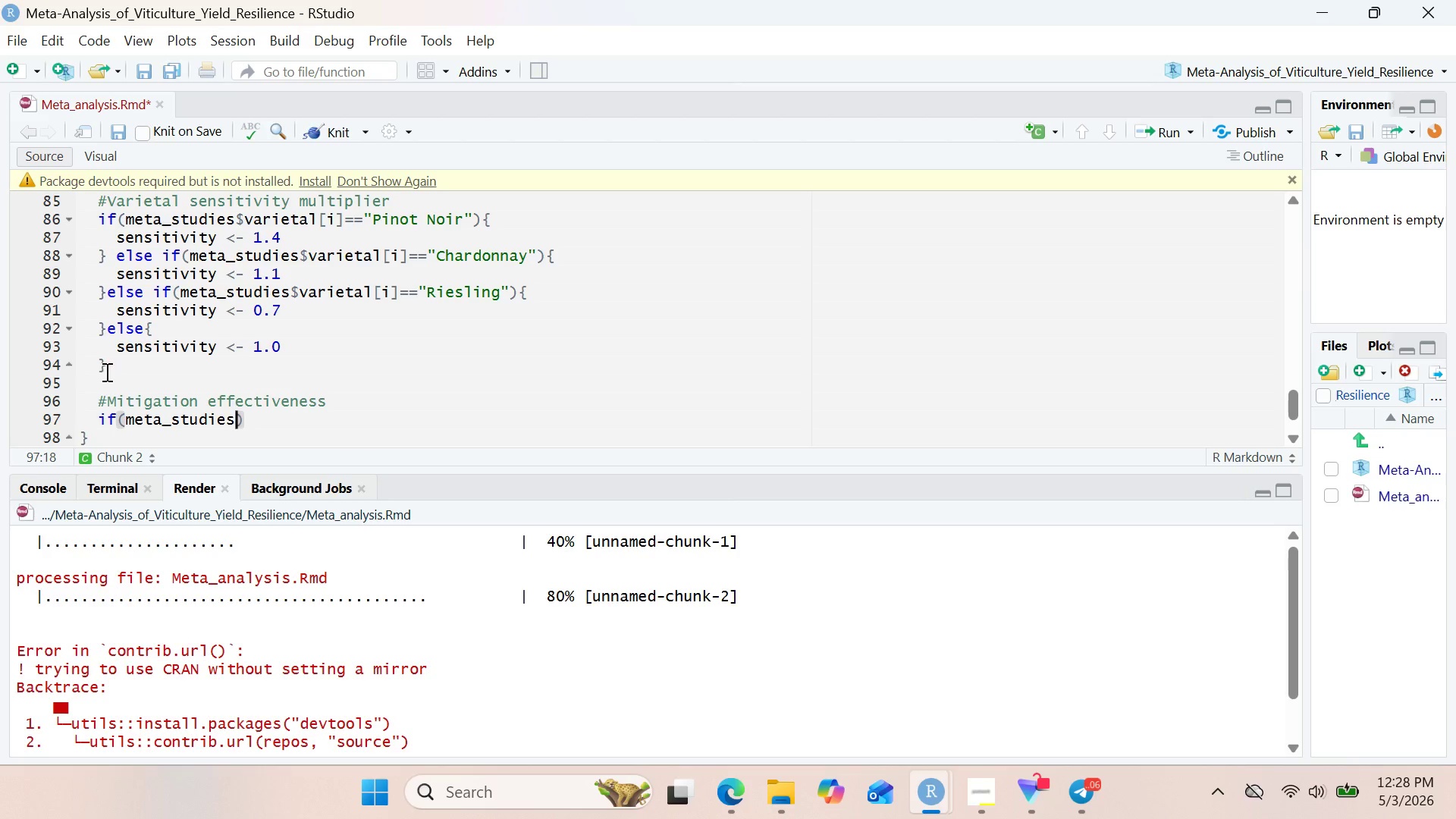 
type($mitigation)
 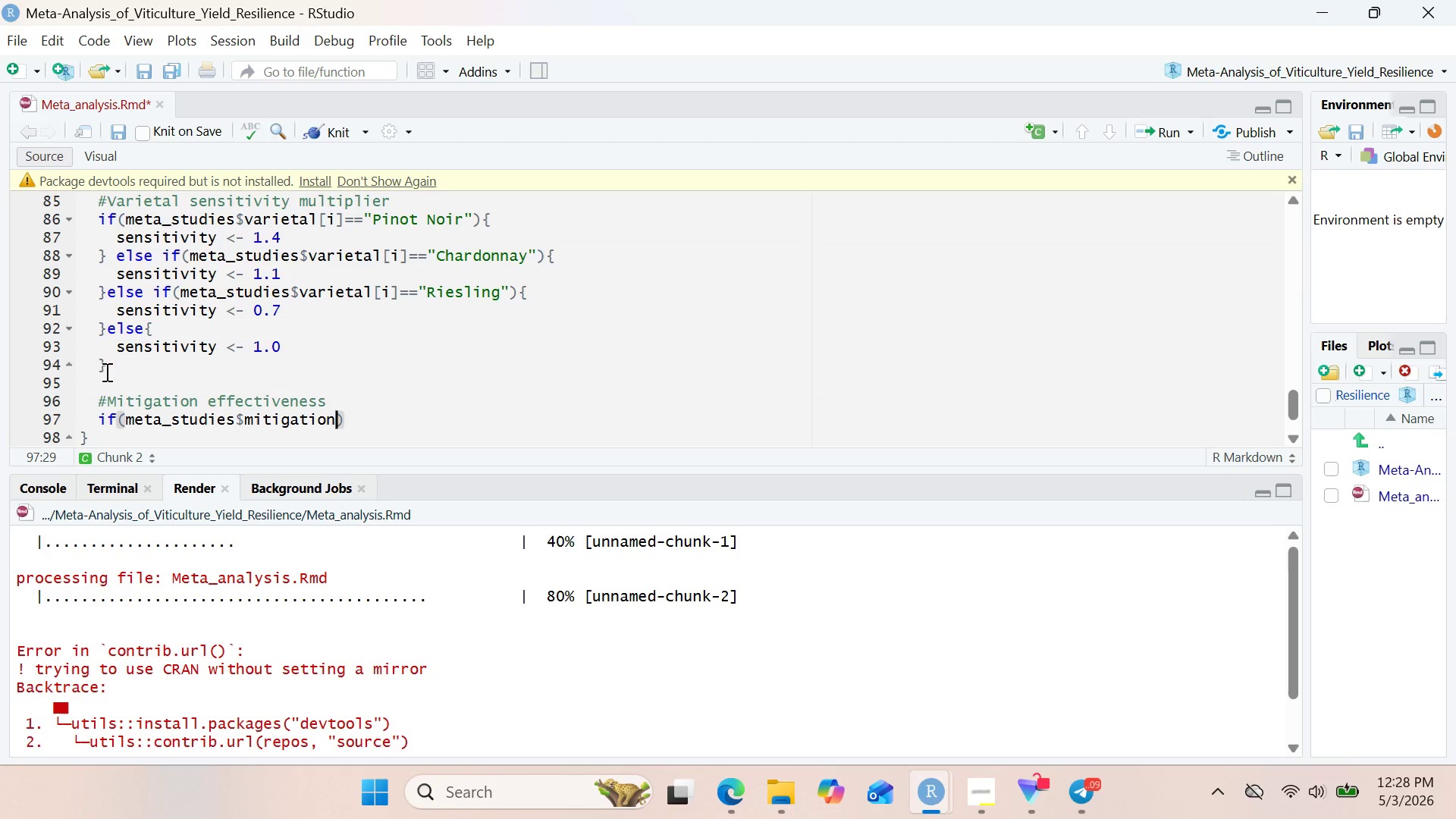 
wait(9.22)
 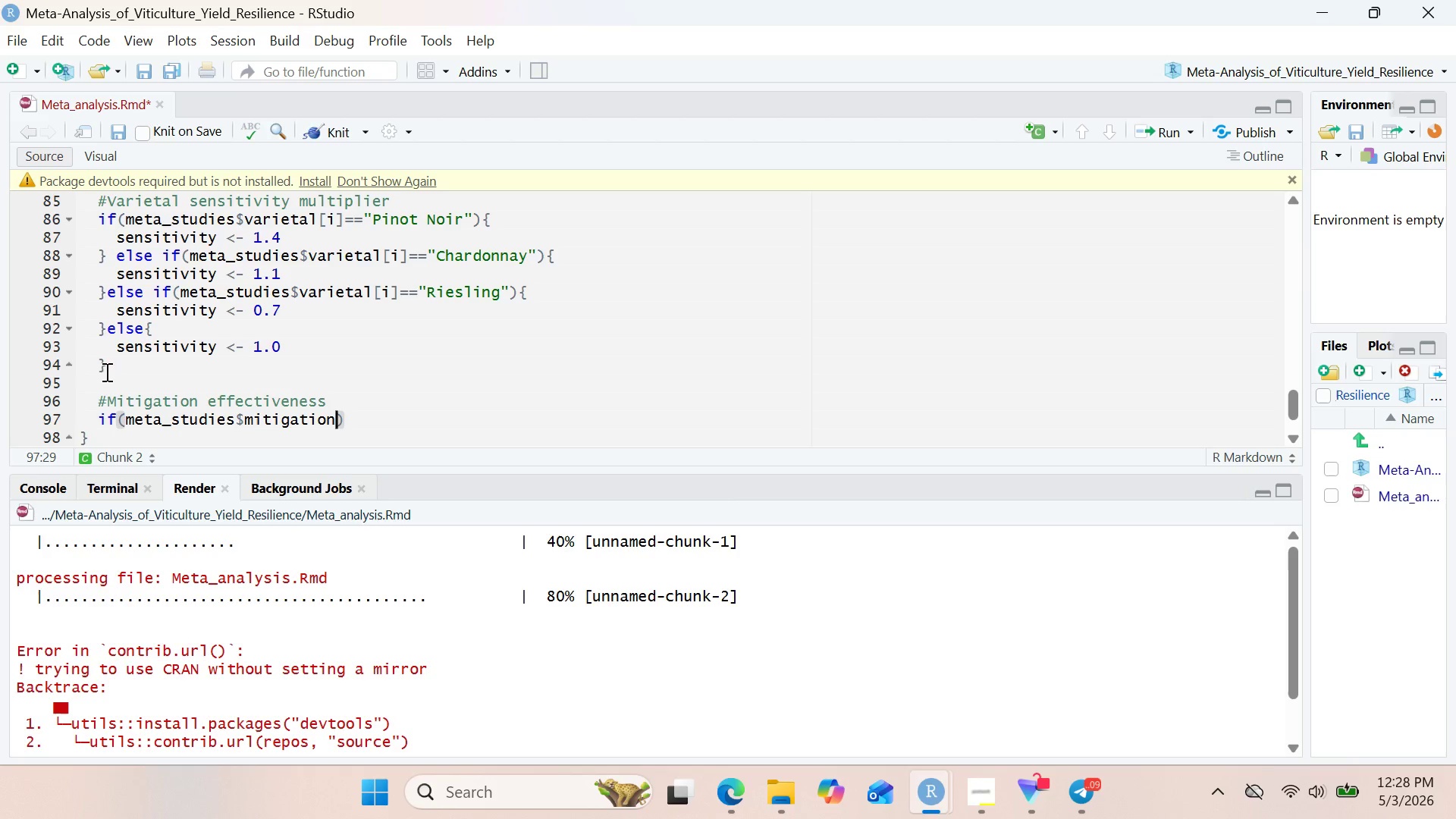 
key(BracketLeft)
 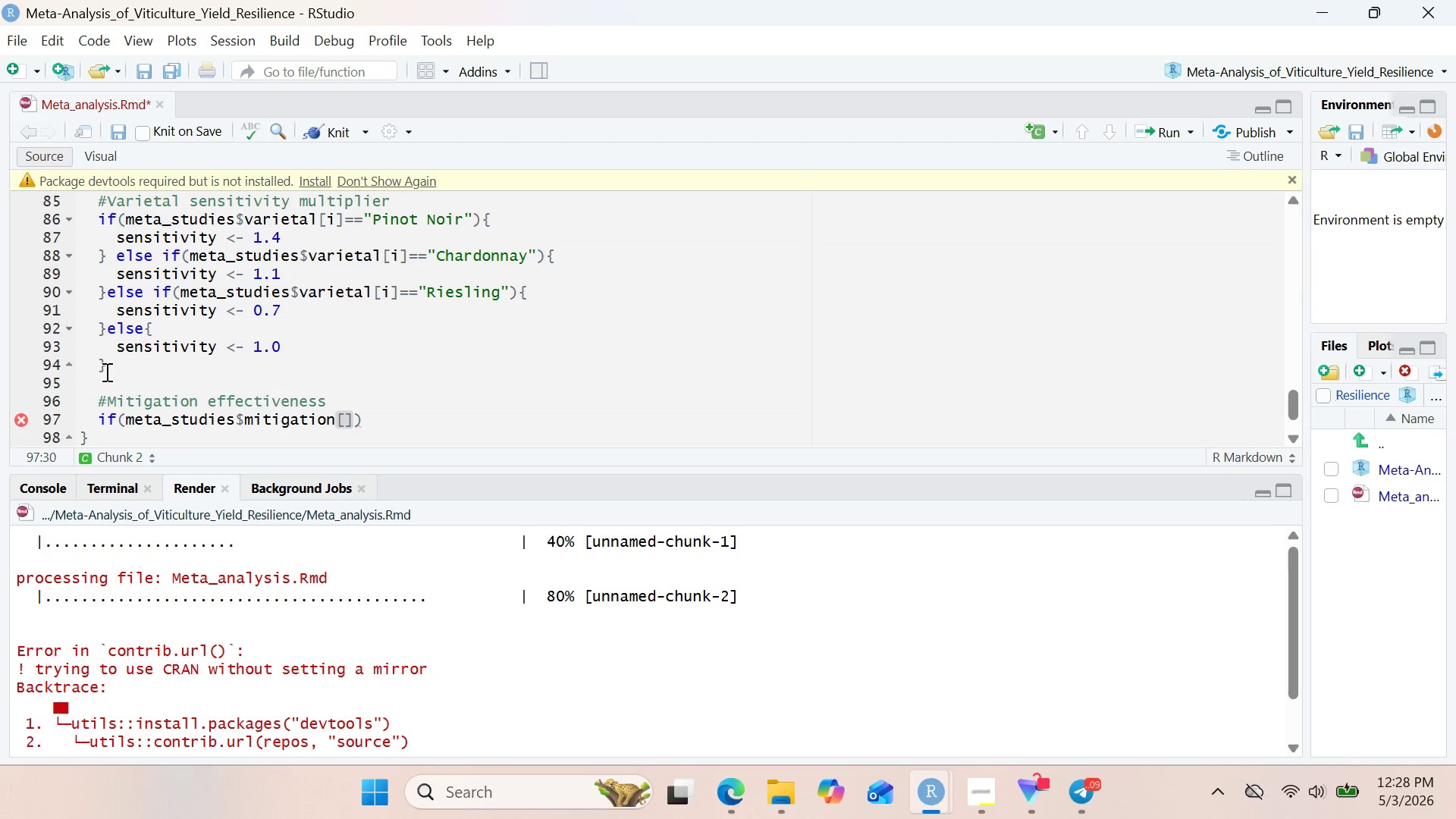 
key(I)
 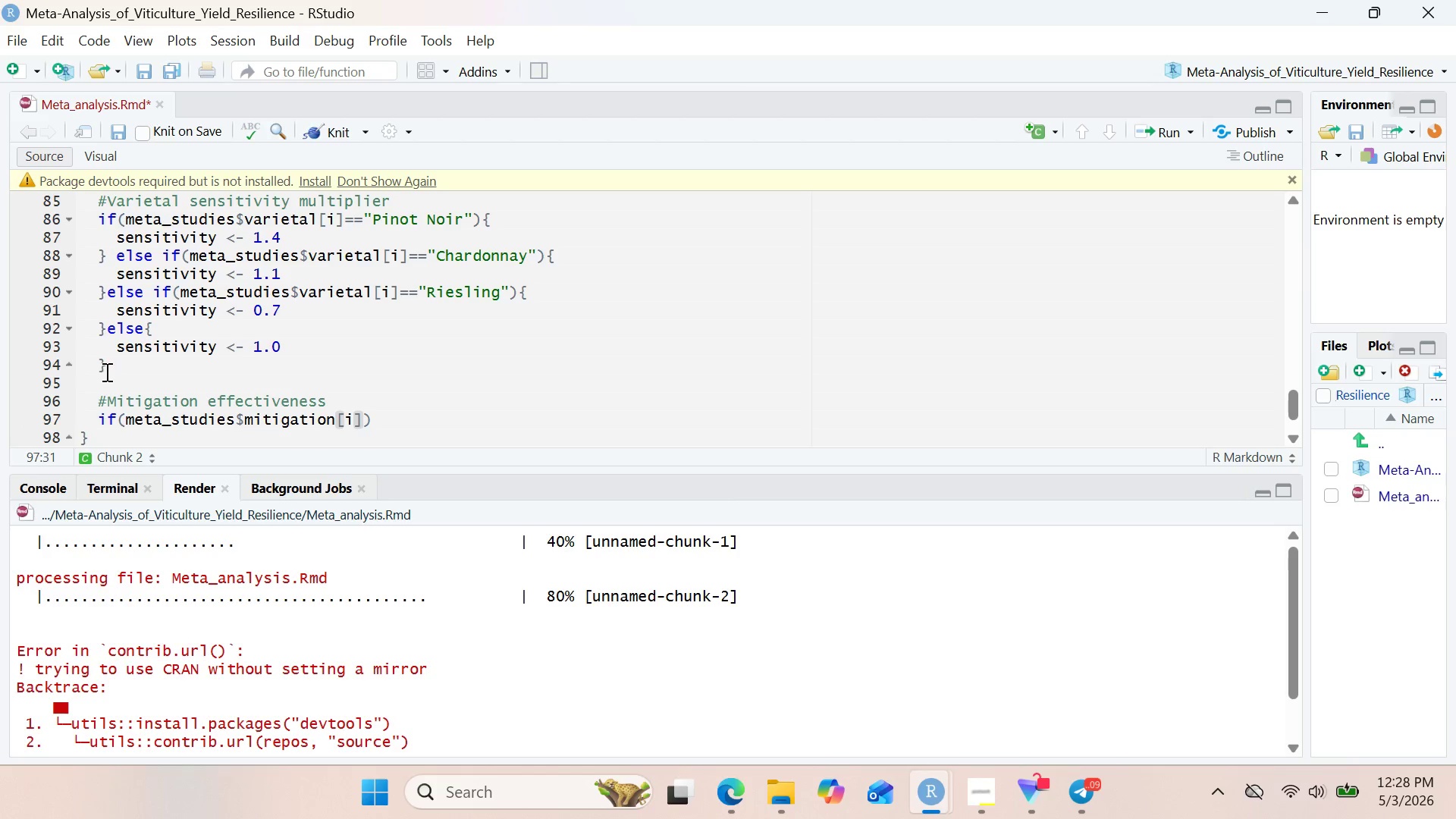 
key(ArrowRight)
 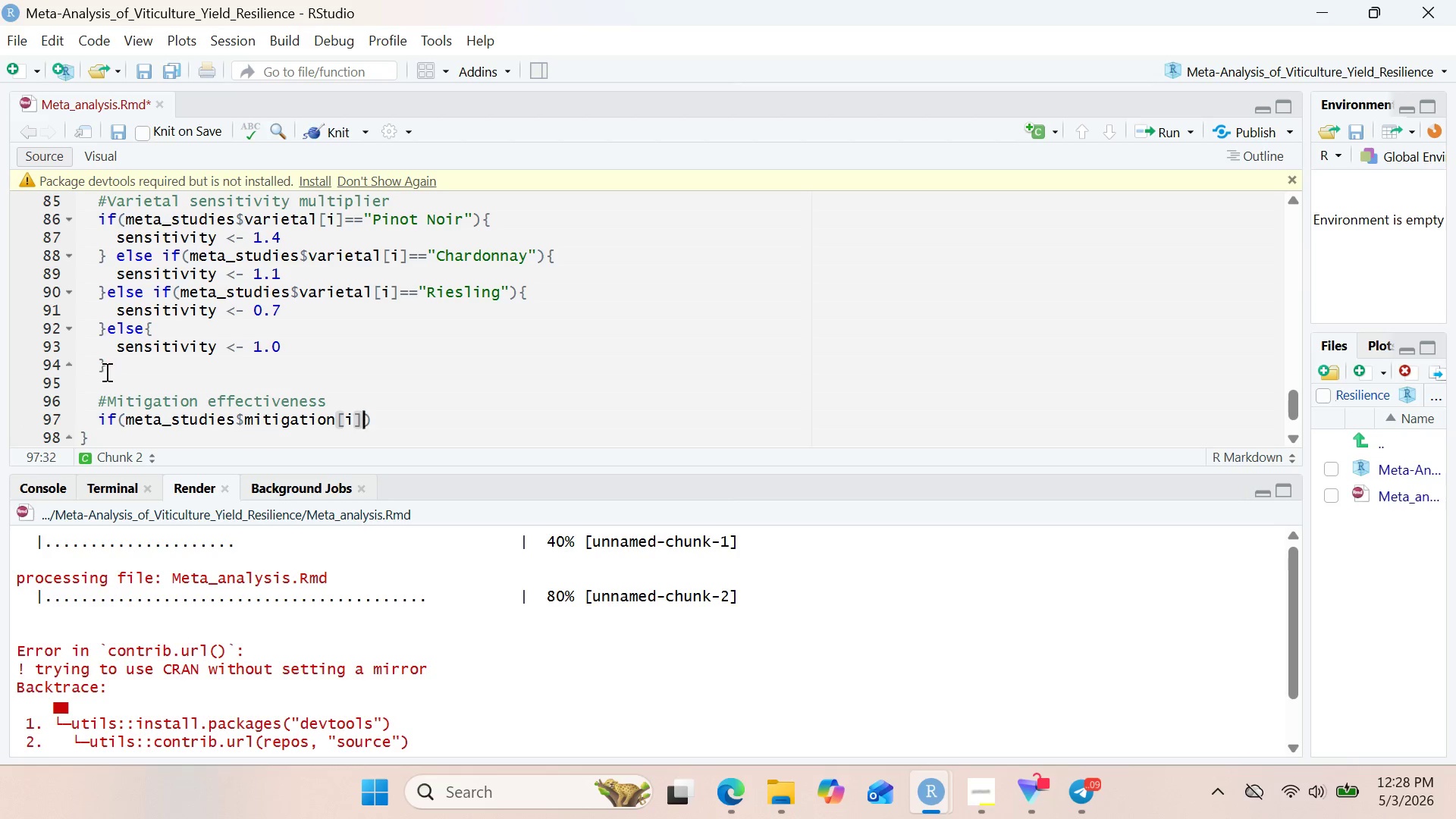 
type( != "None)
 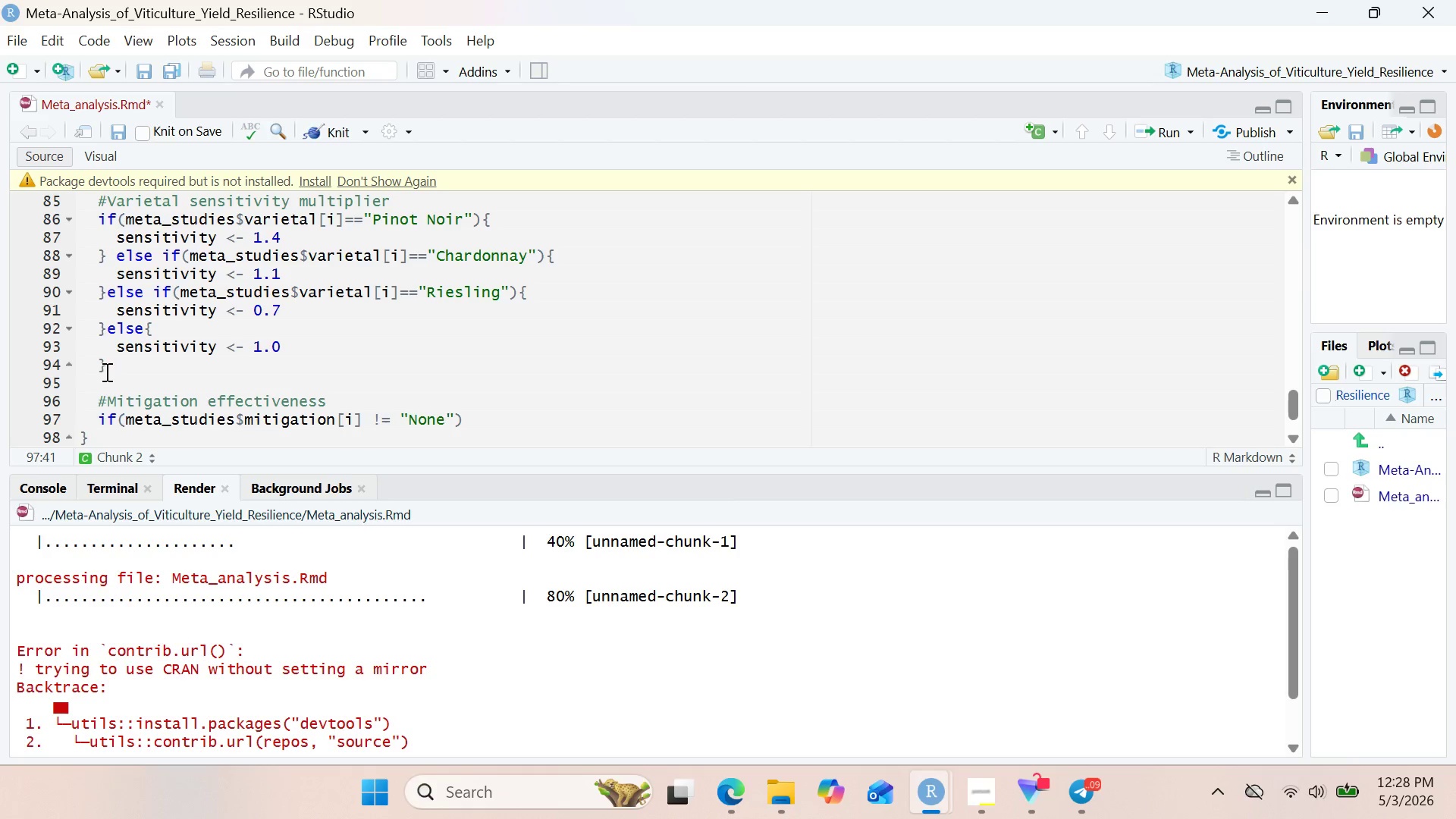 
key(ArrowRight)
 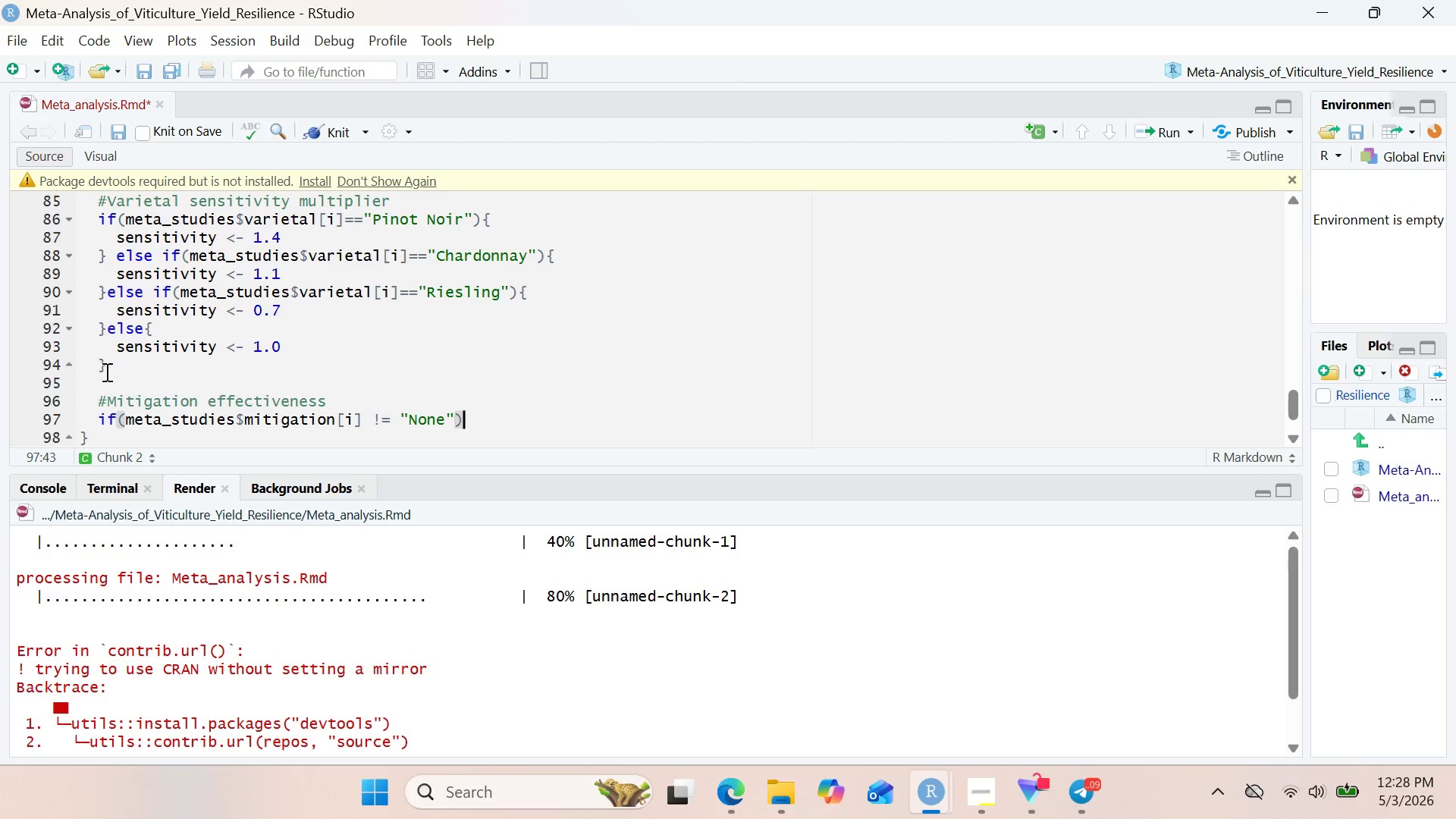 
key(ArrowRight)
 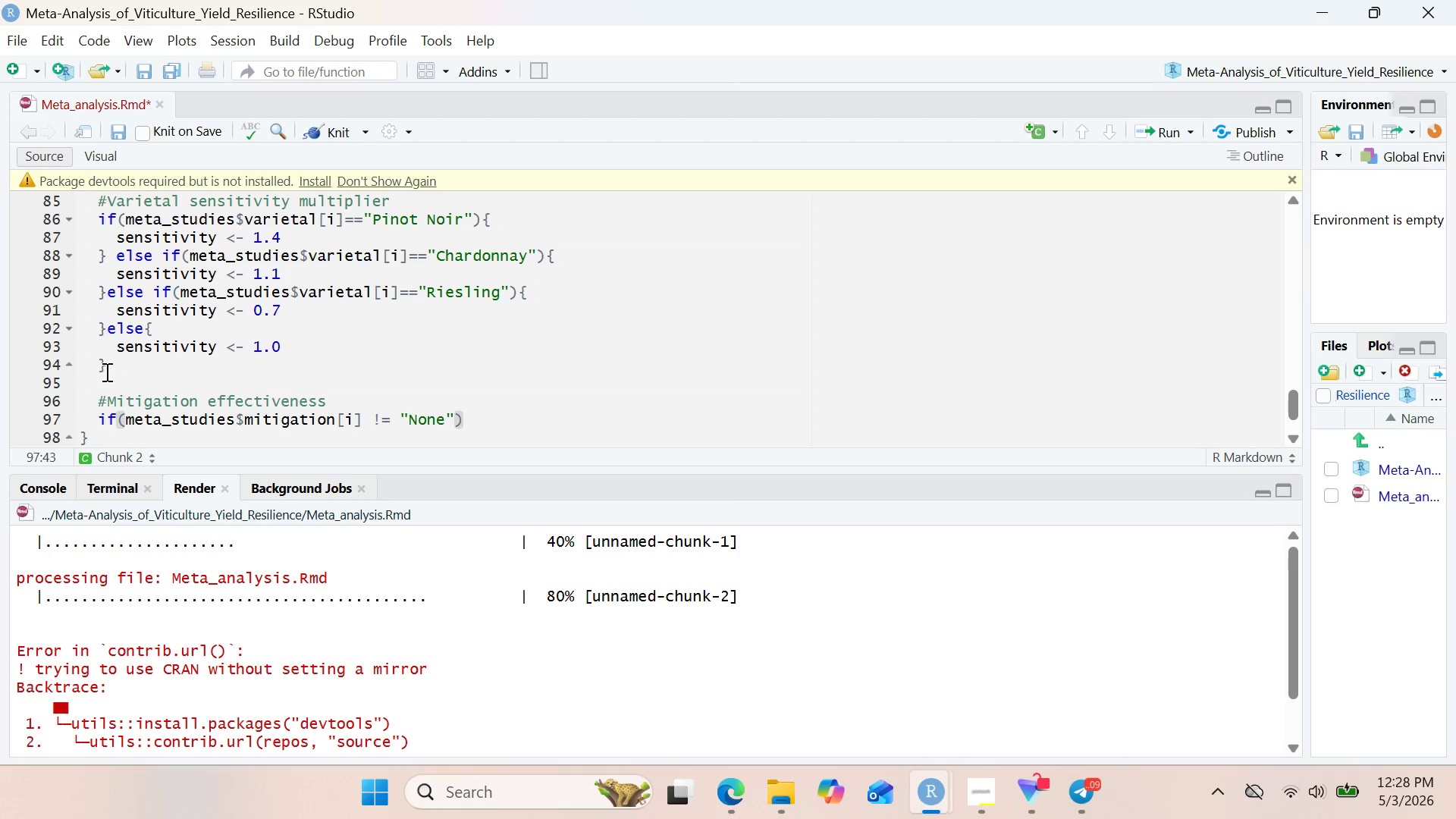 
key(Shift+BracketLeft)
 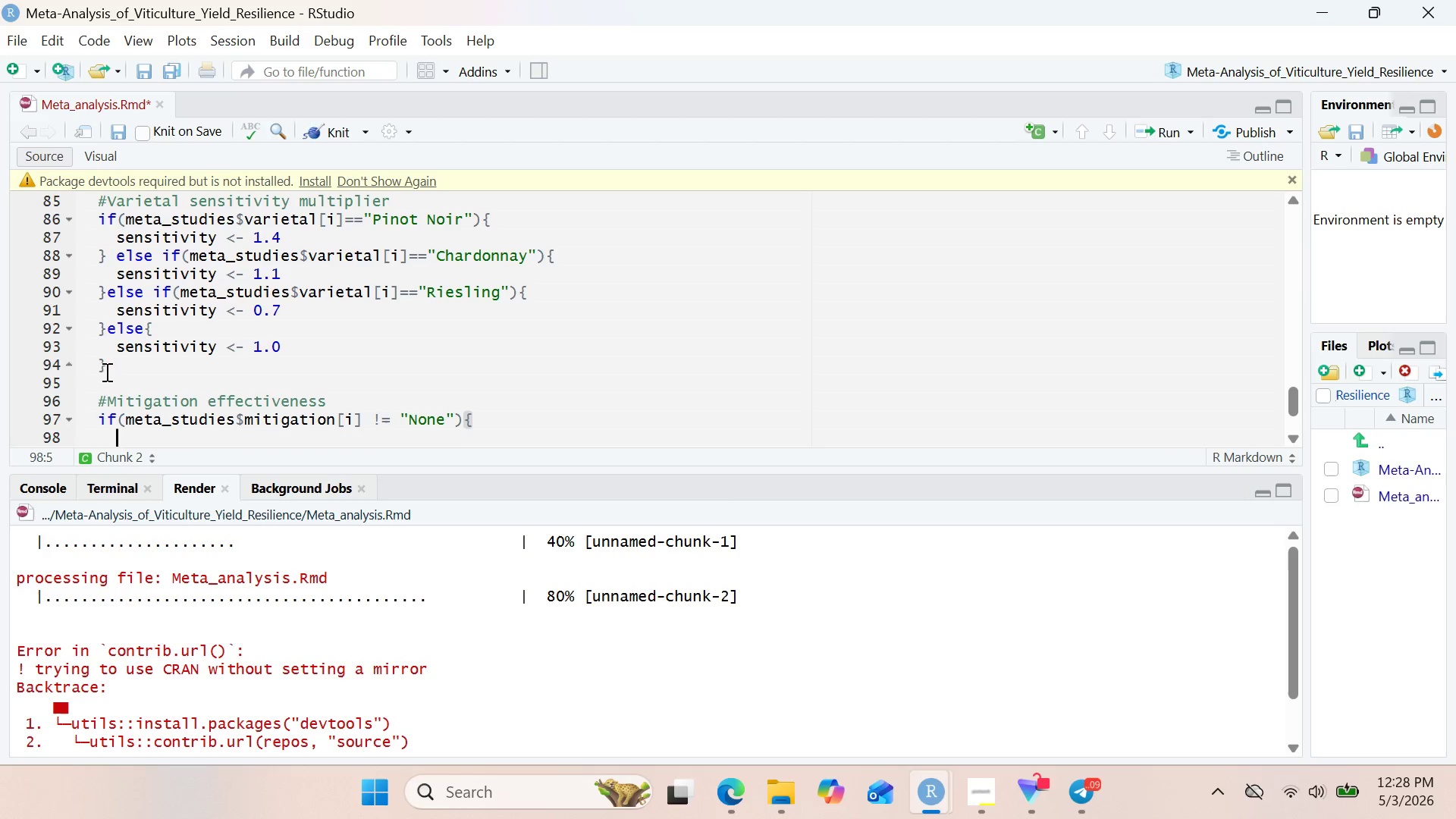 
key(Enter)
 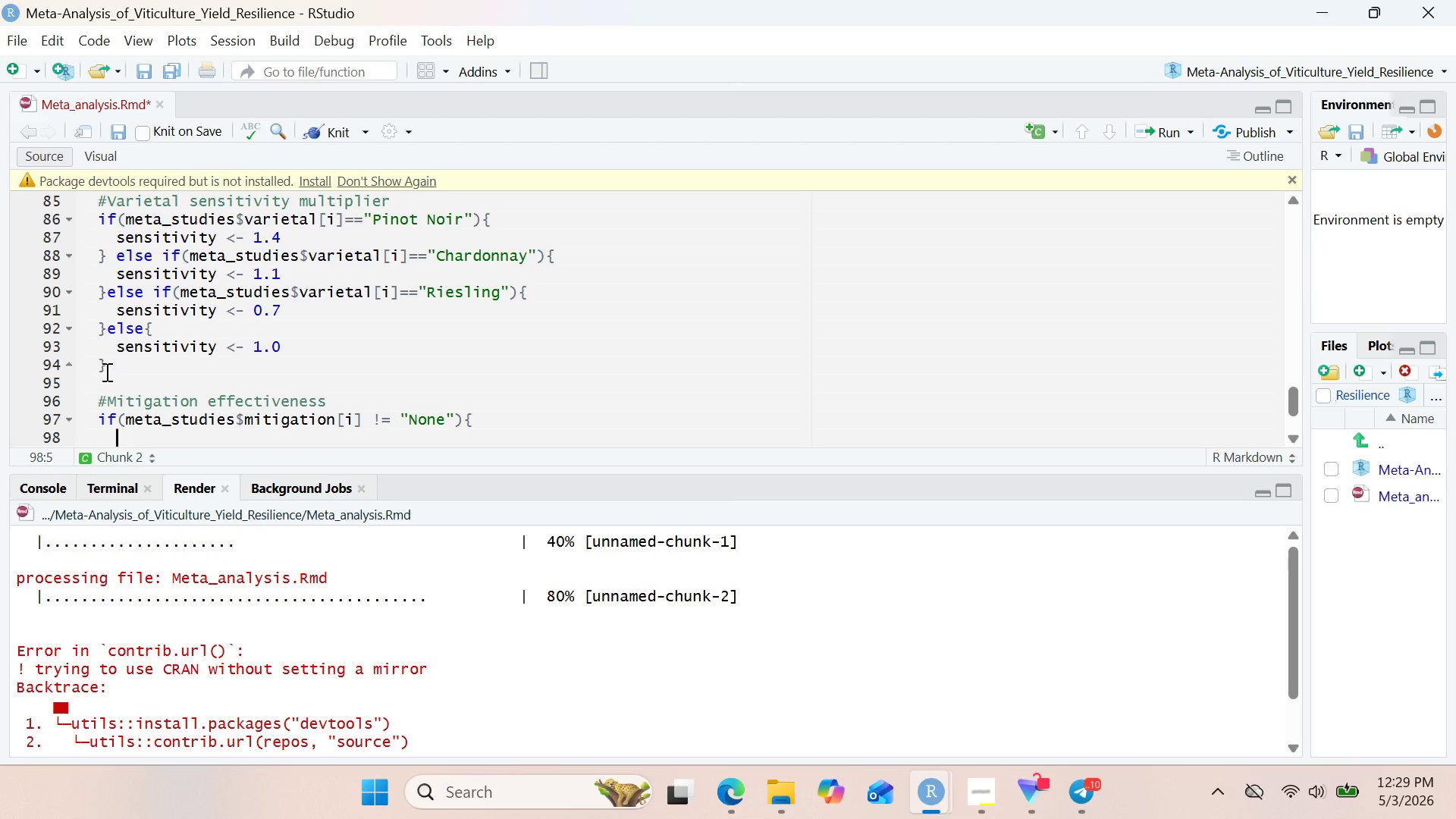 
wait(31.98)
 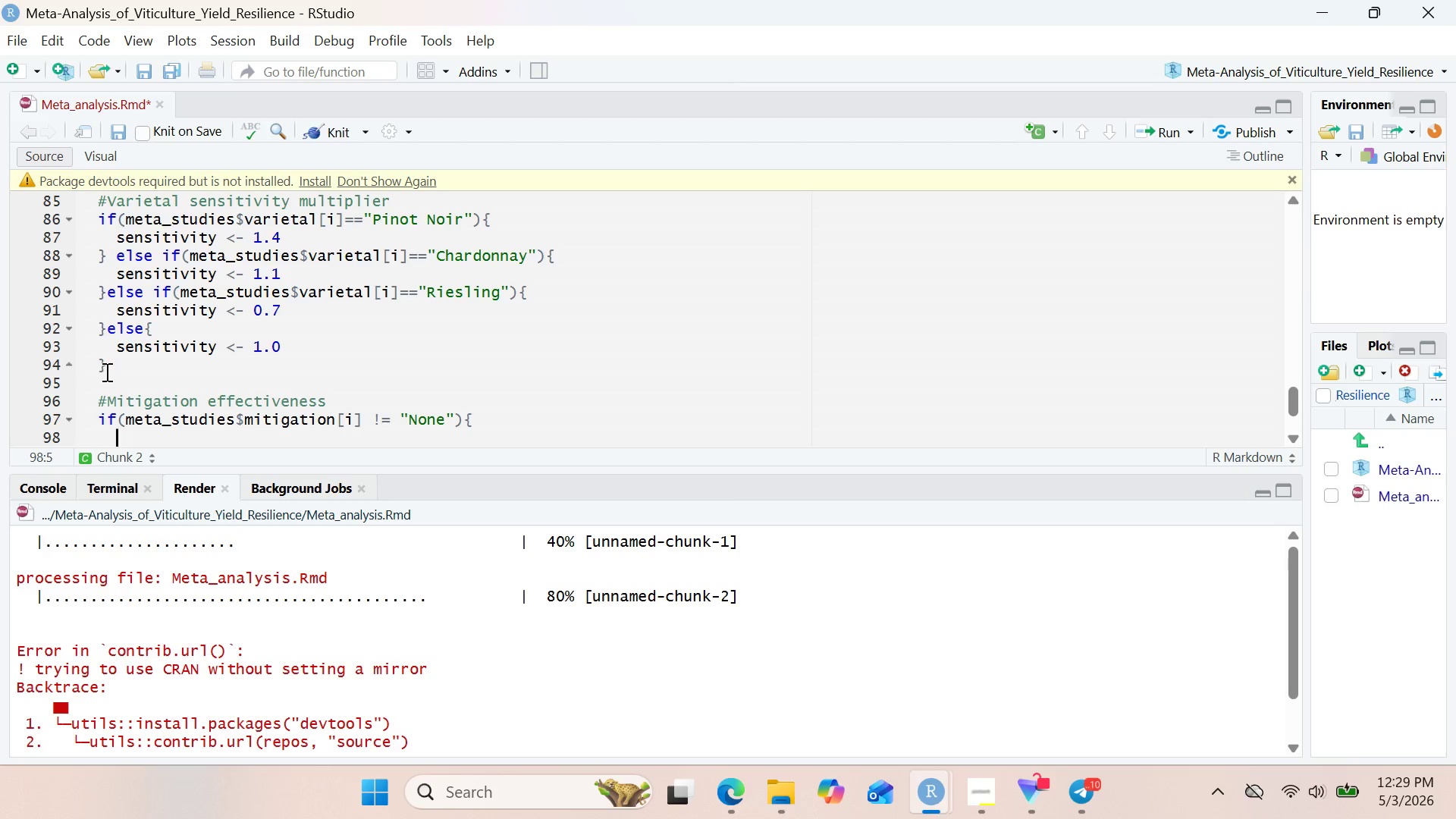 
type(mitigation)
 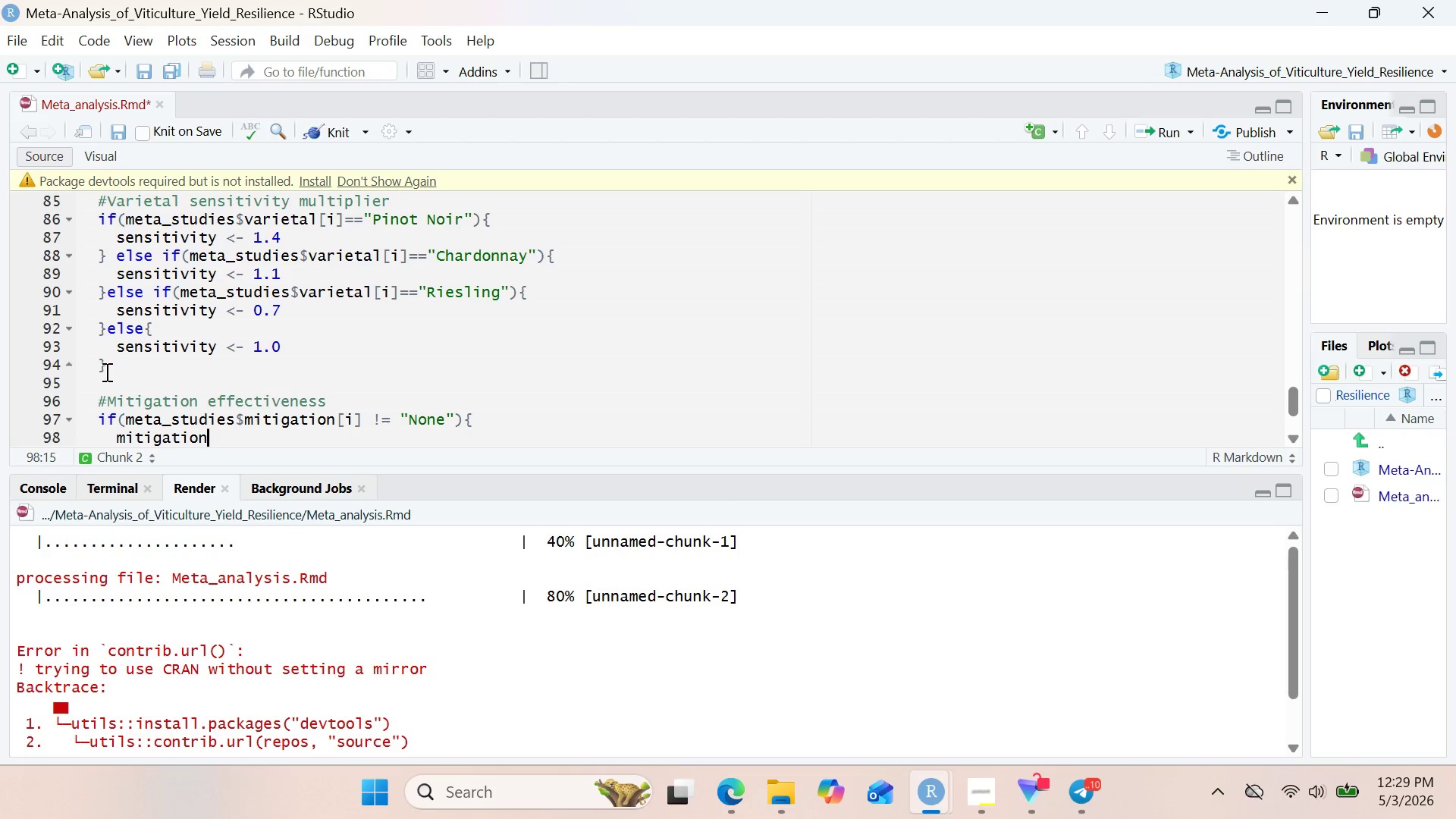 
type(_factor ,- 0.75)
 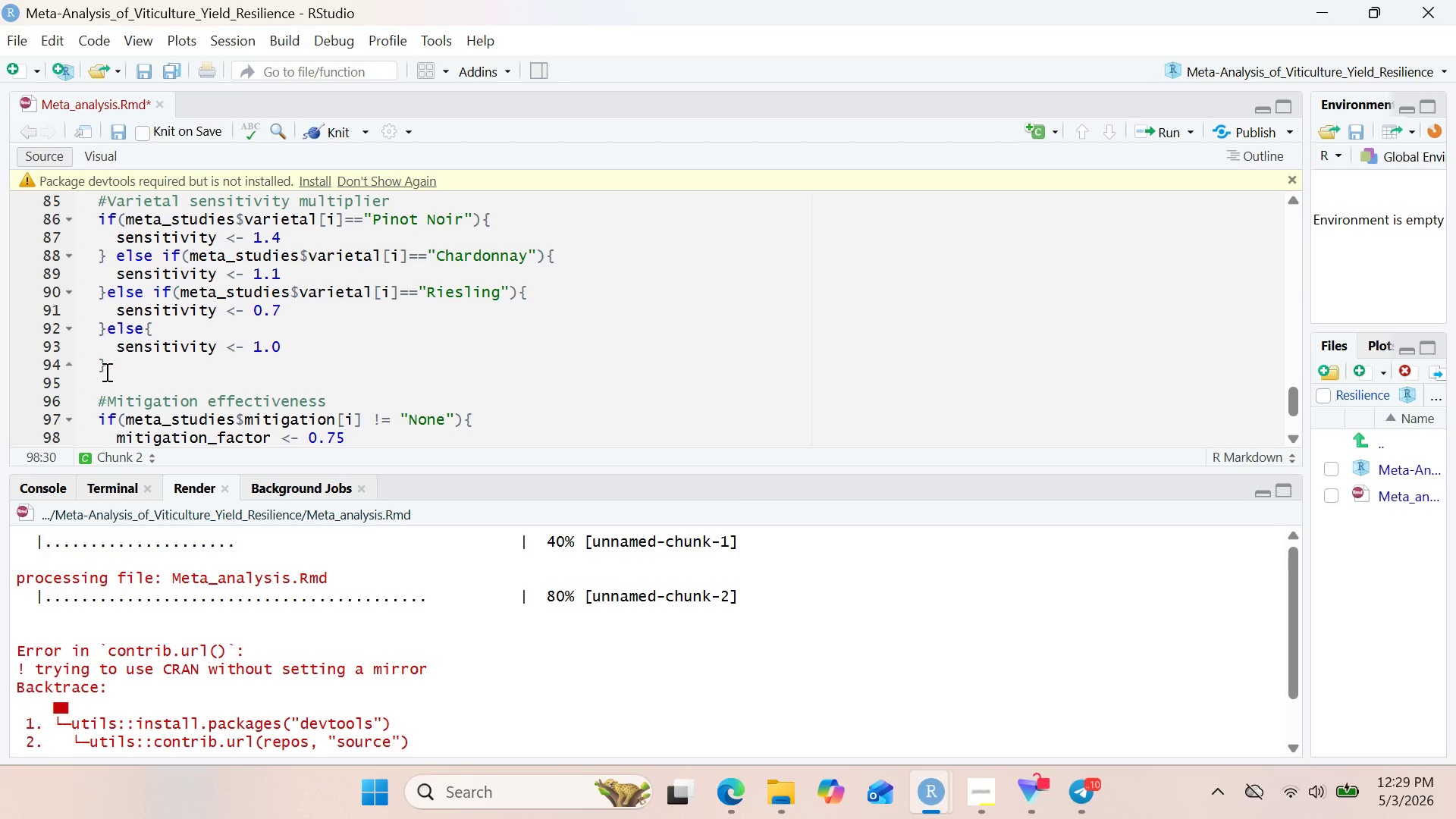 
left_click([124, 426])
 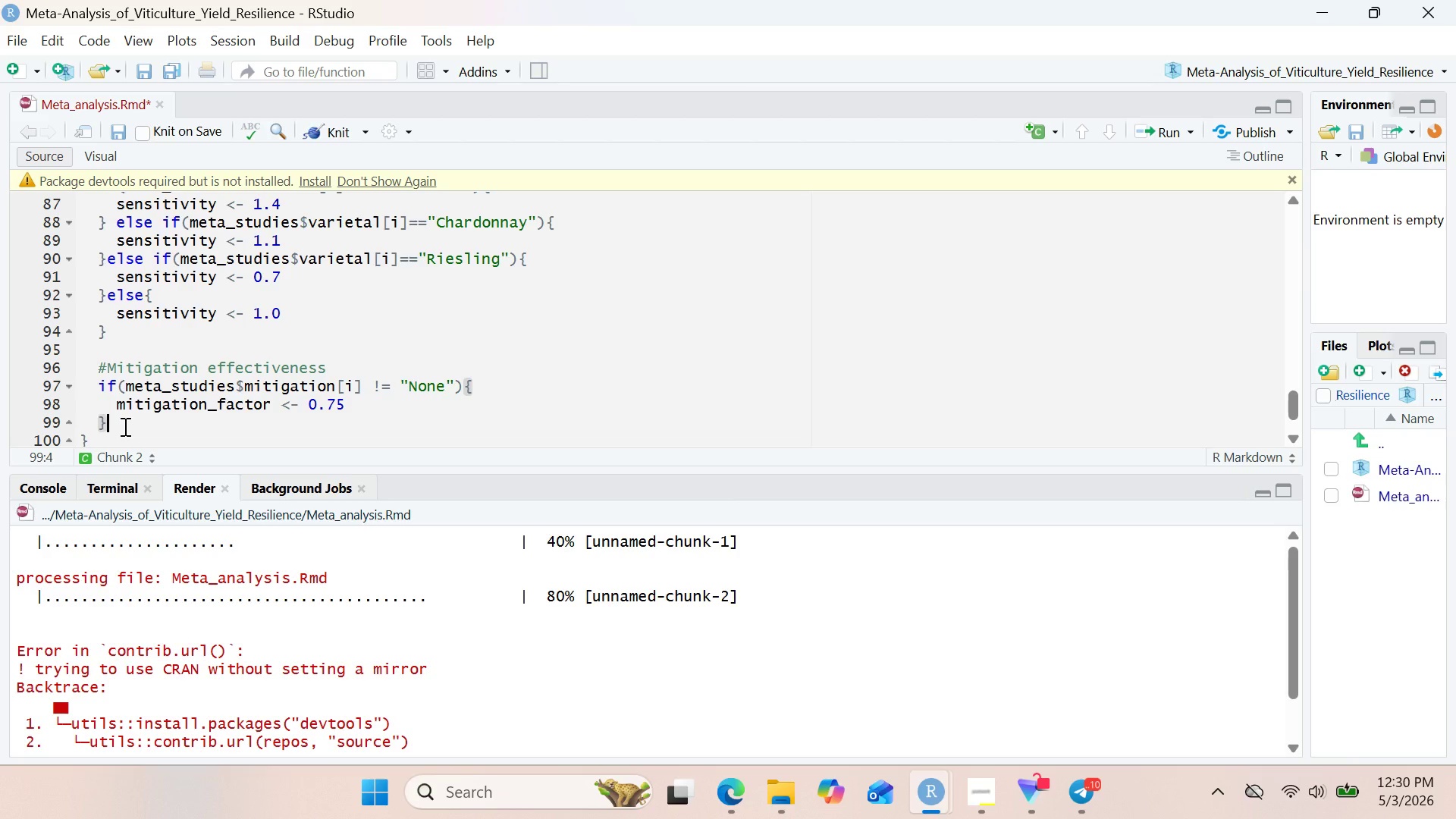 
wait(63.23)
 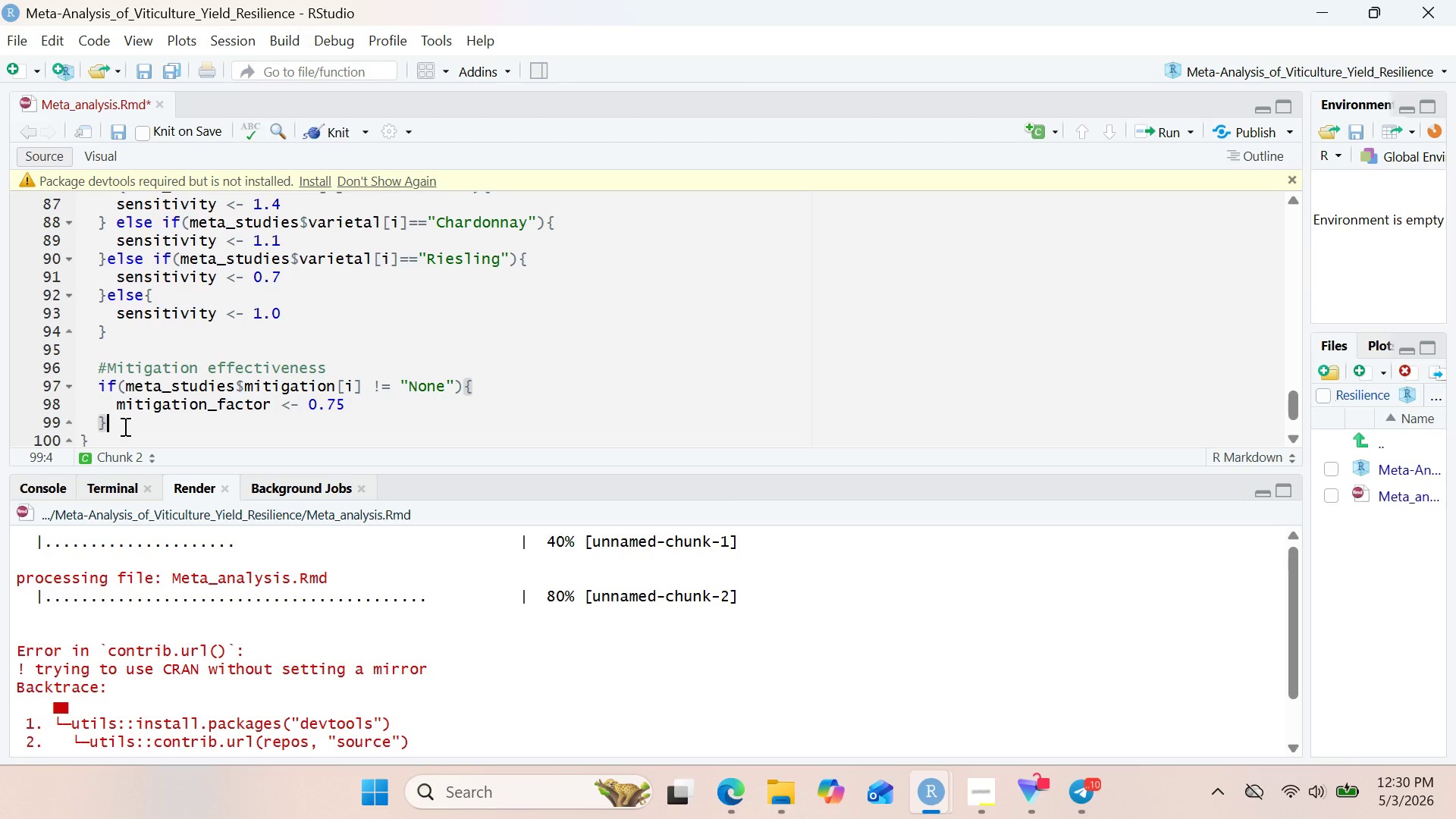 
type(else{)
 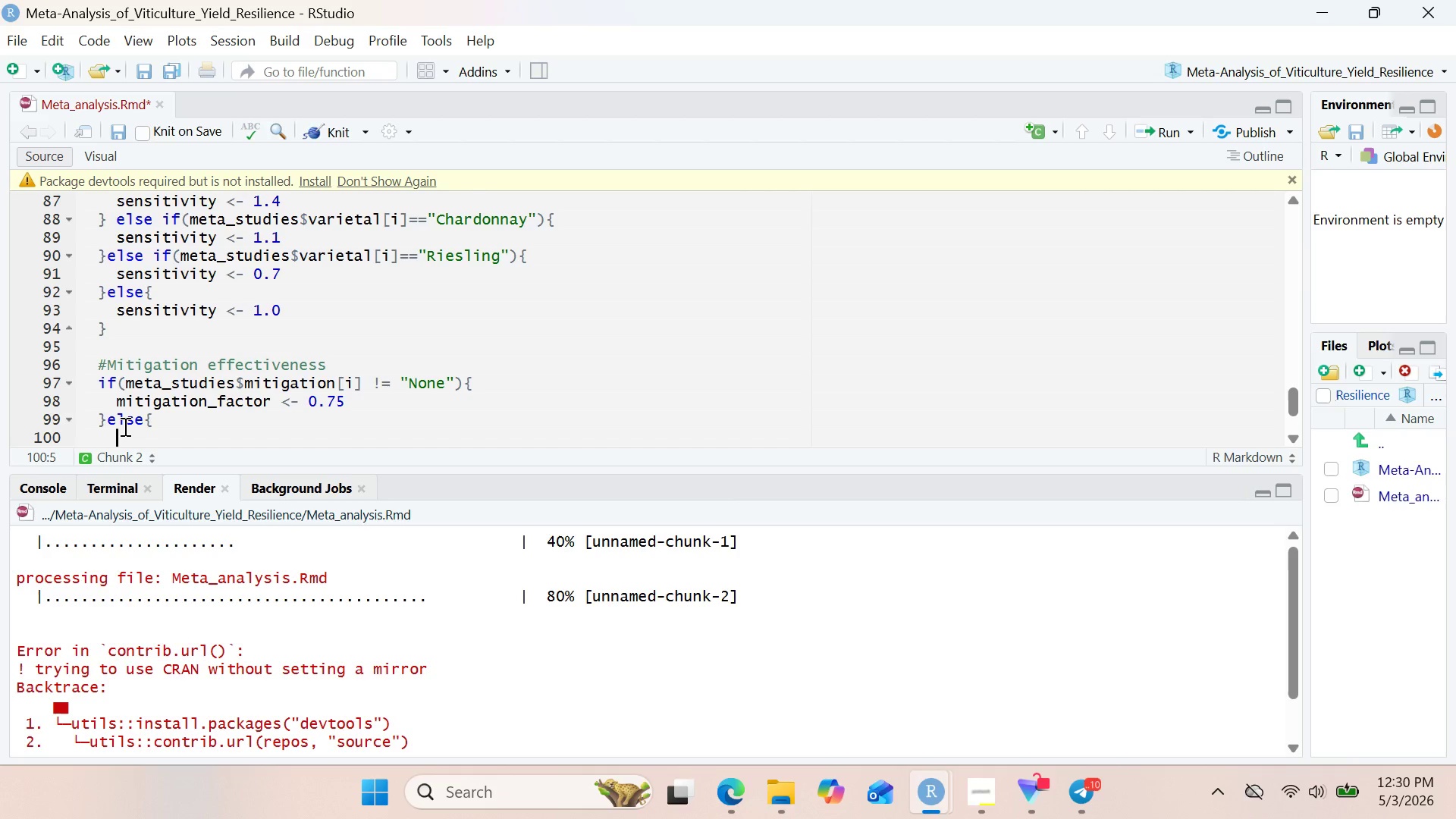 
 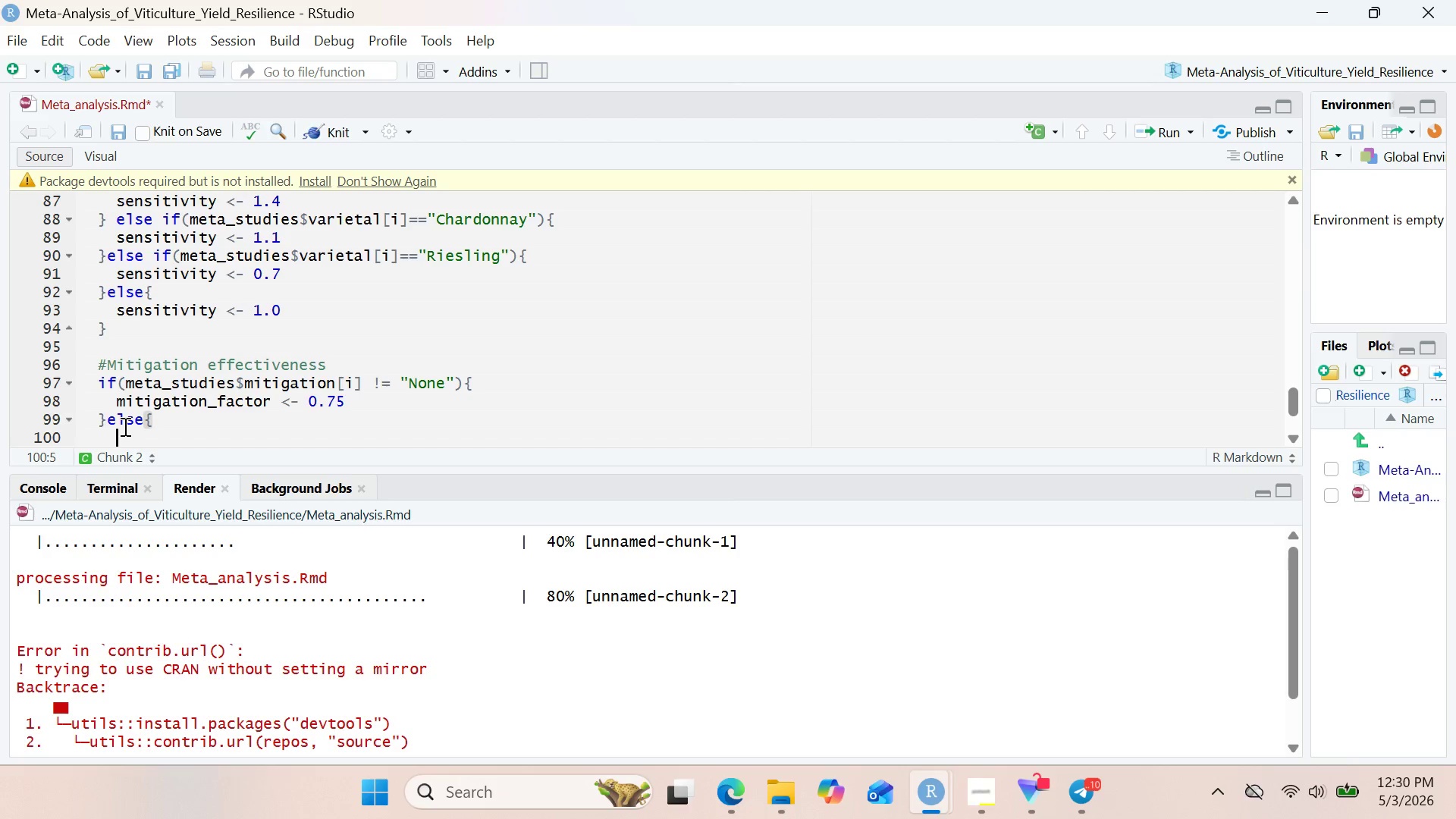 
key(Enter)
 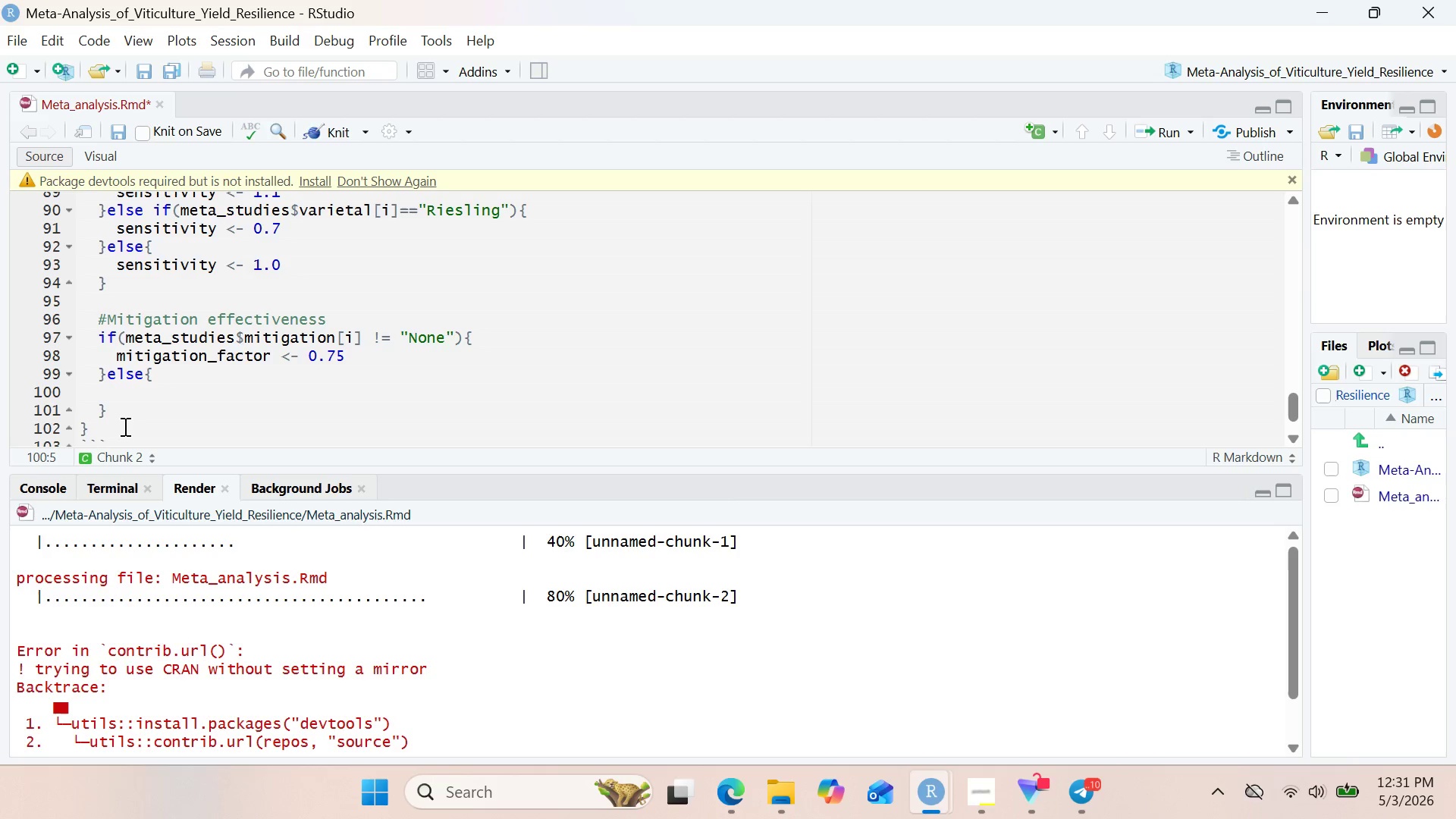 
wait(20.67)
 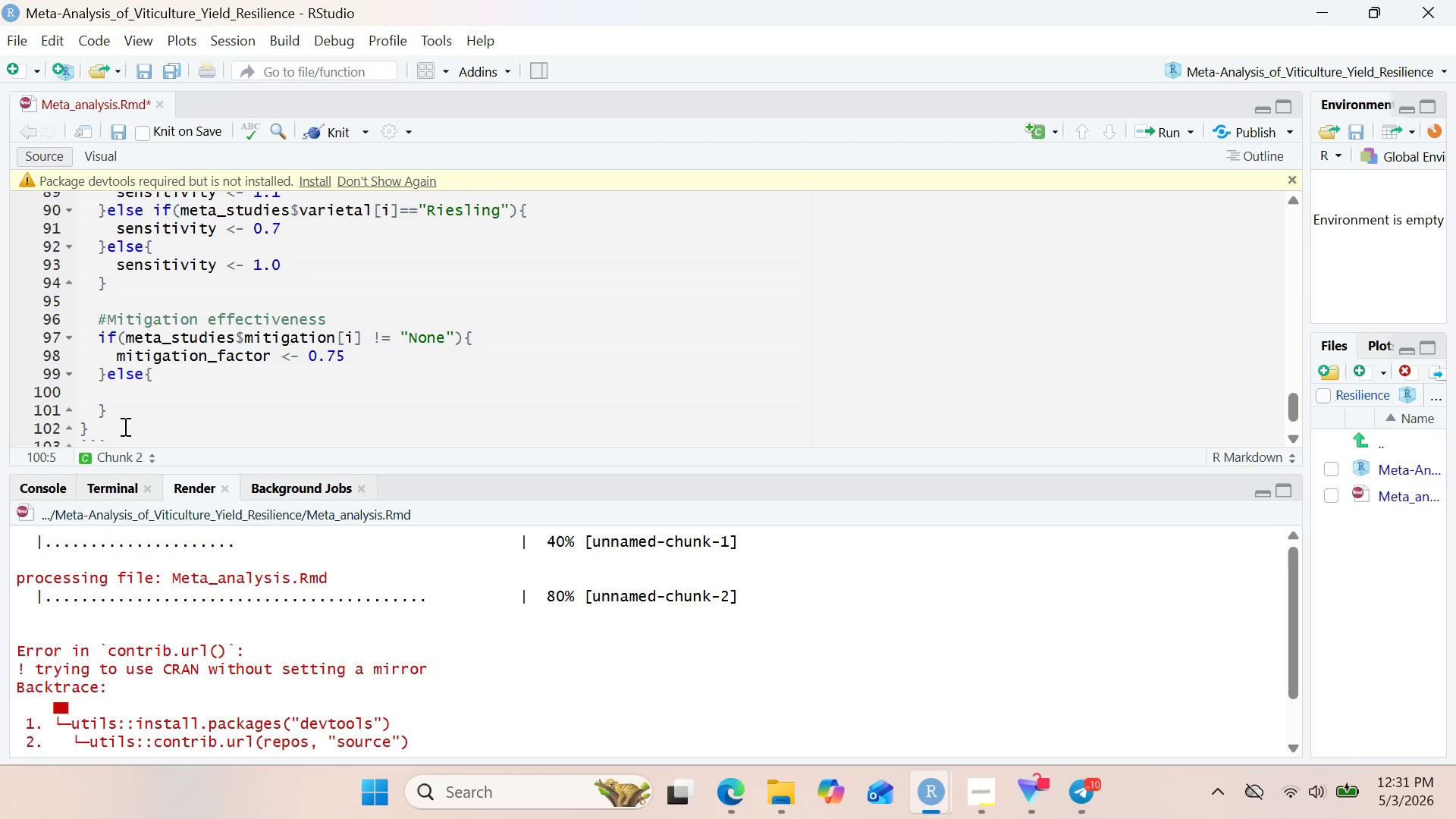 
double_click([154, 362])
 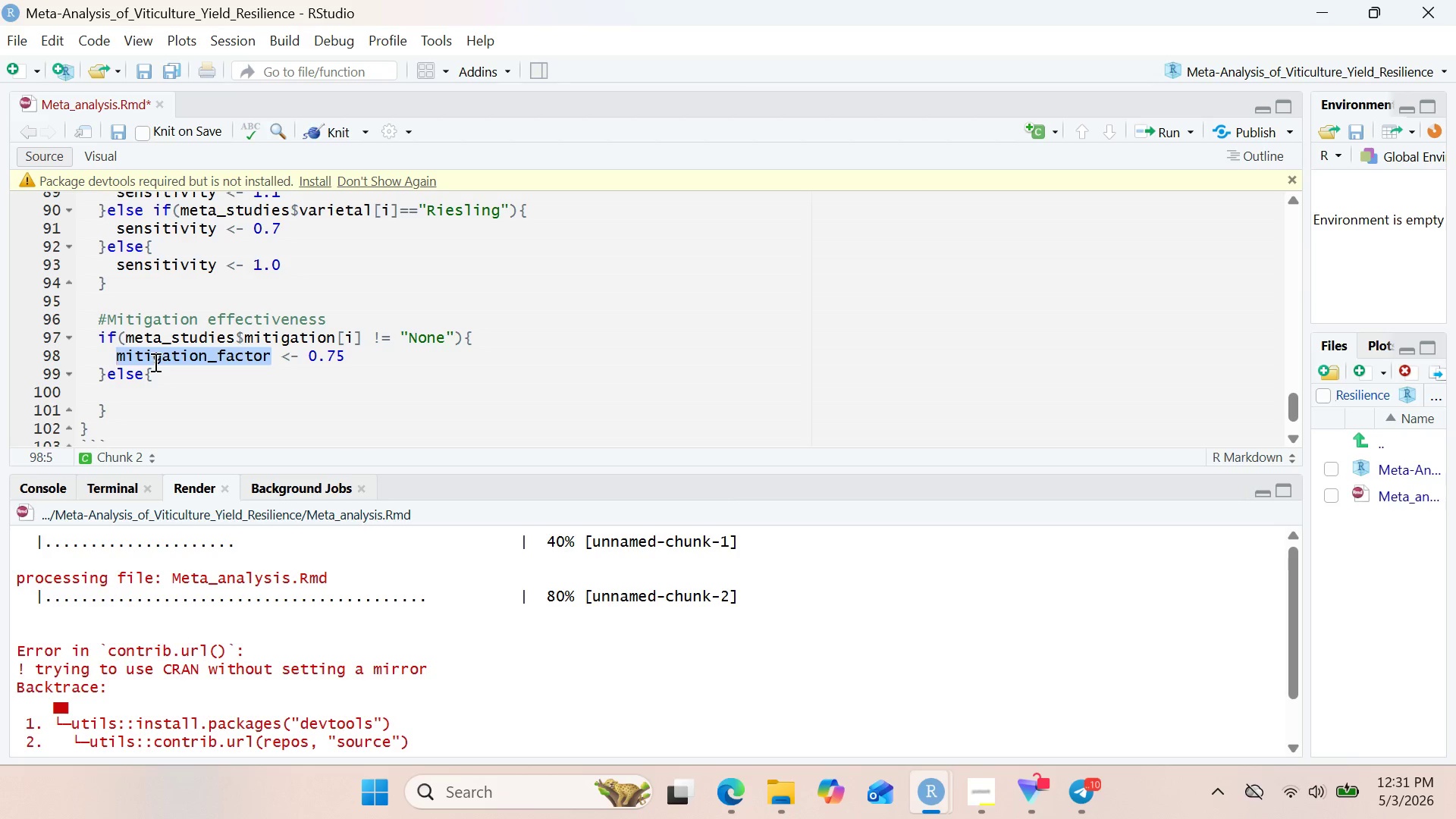 
key(Control+C)
 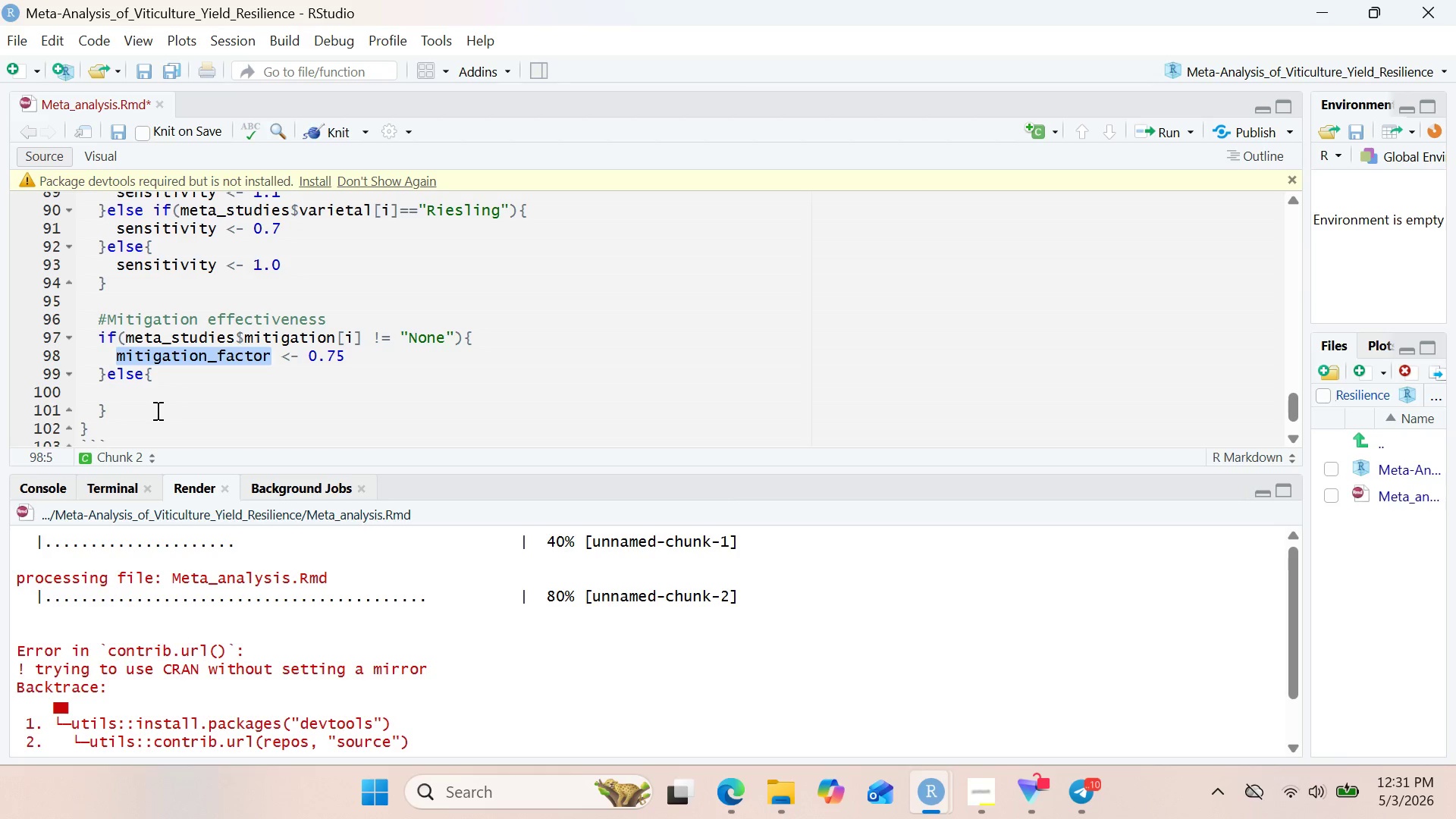 
left_click([156, 410])
 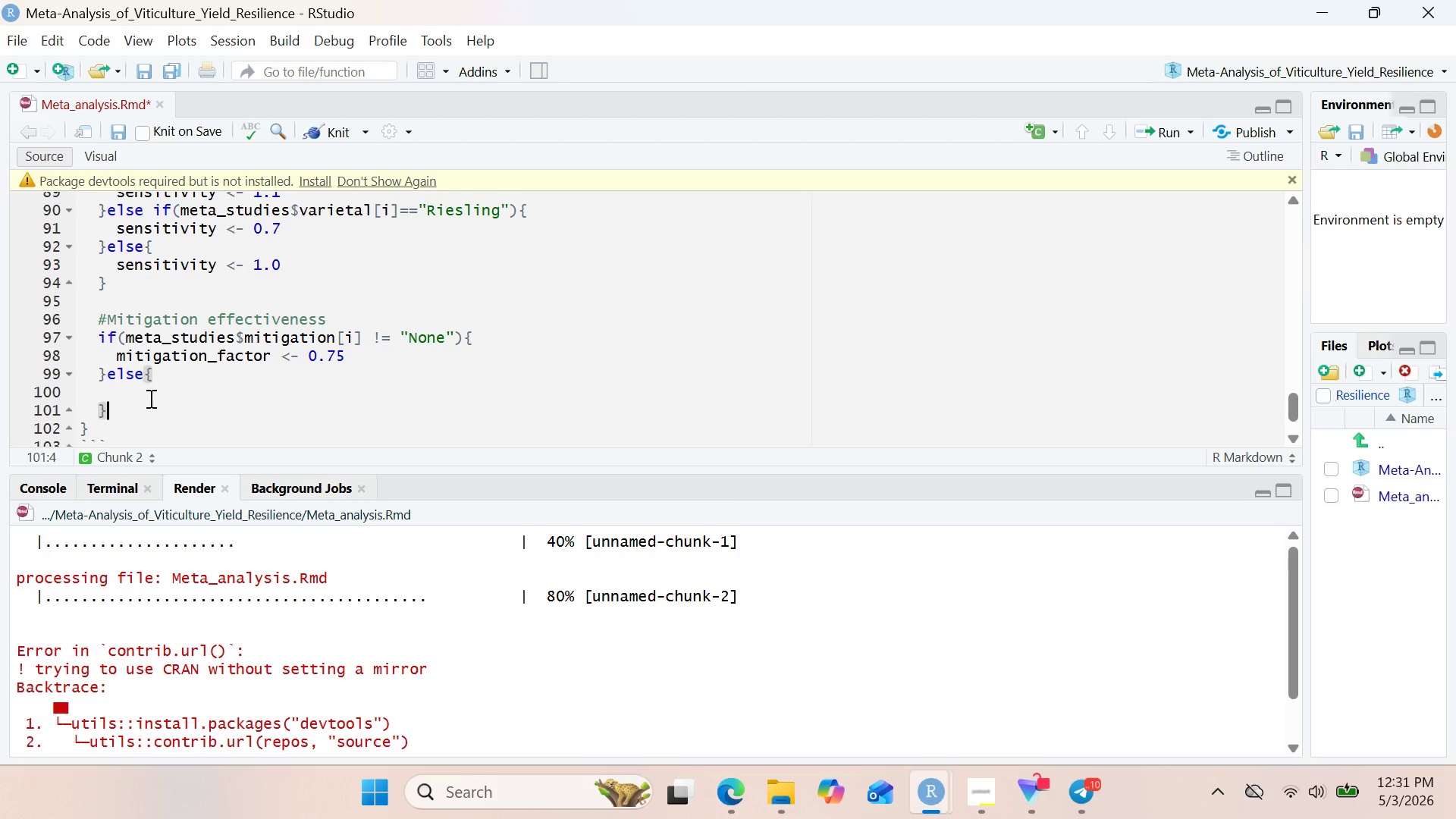 
left_click([148, 394])
 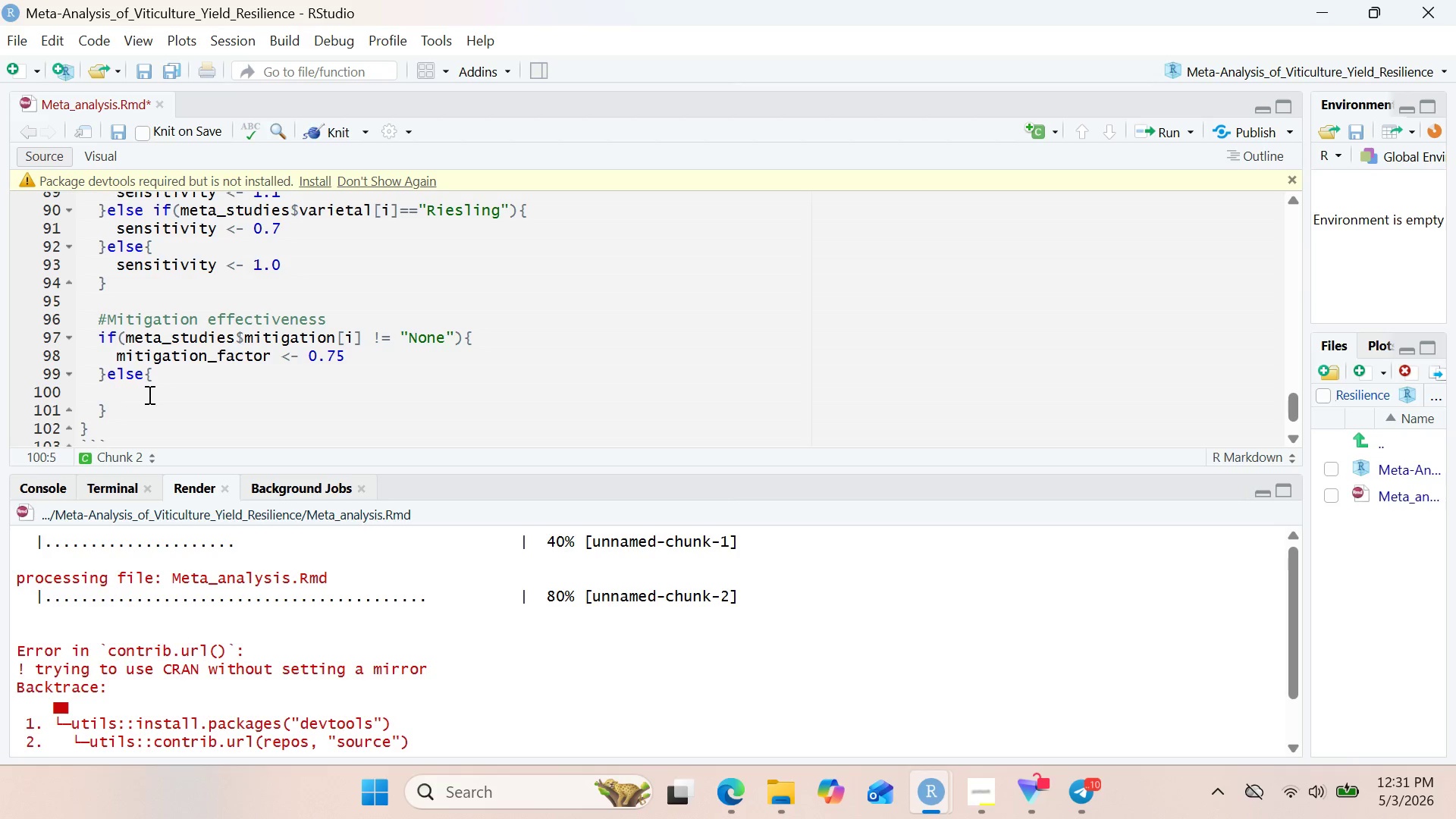 
key(Control+V)
 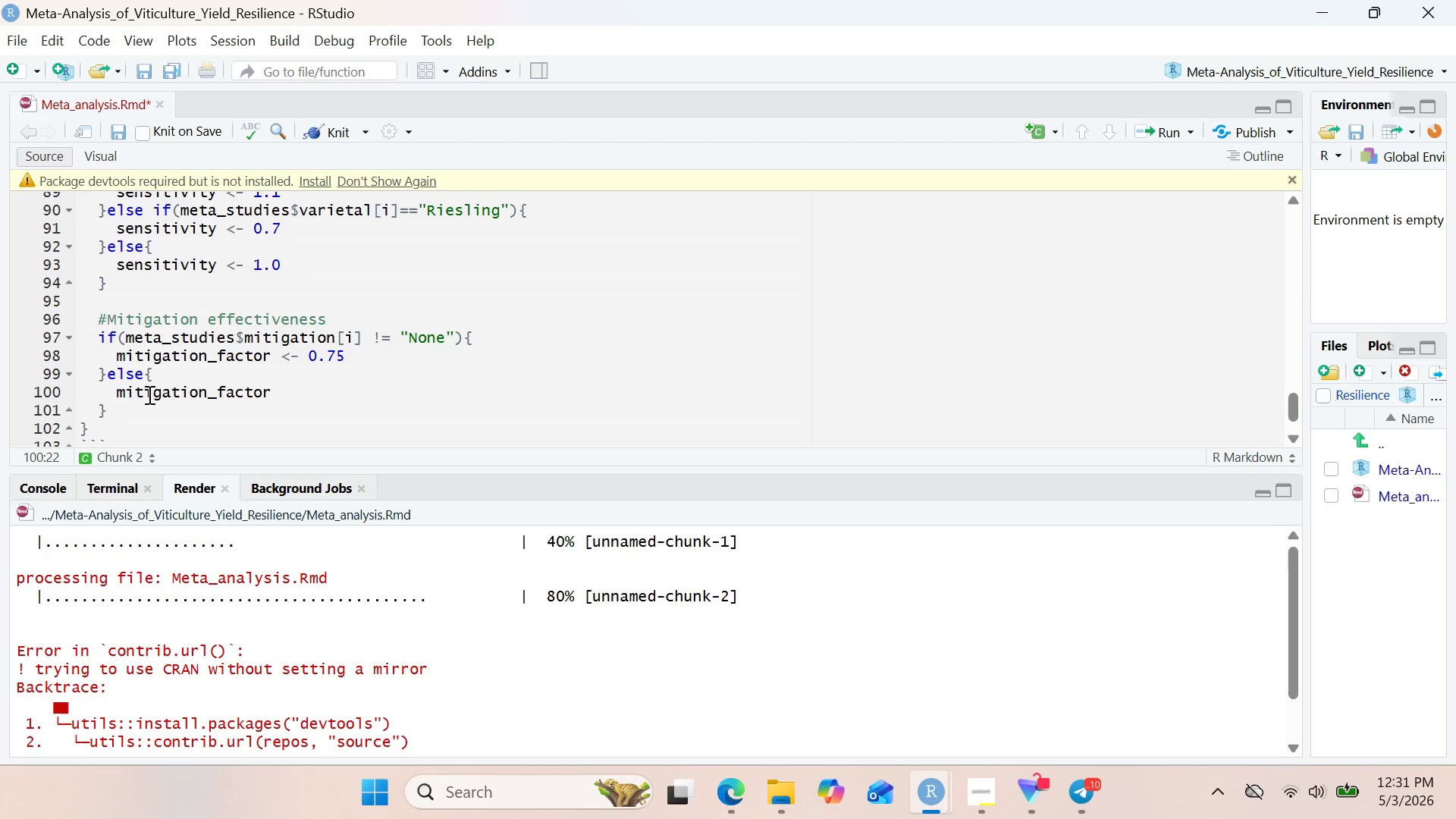 
key(Space)
 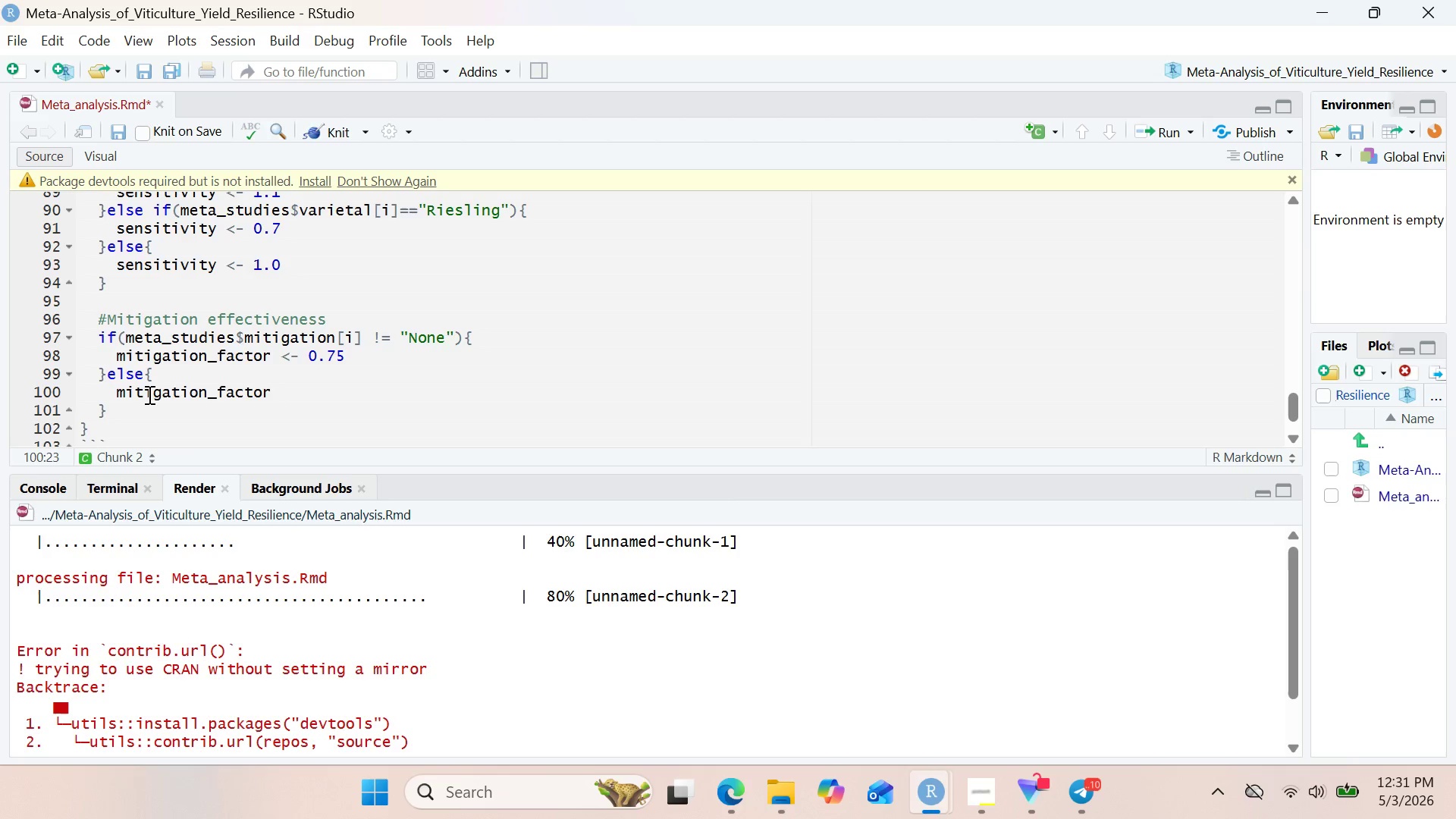 
wait(5.55)
 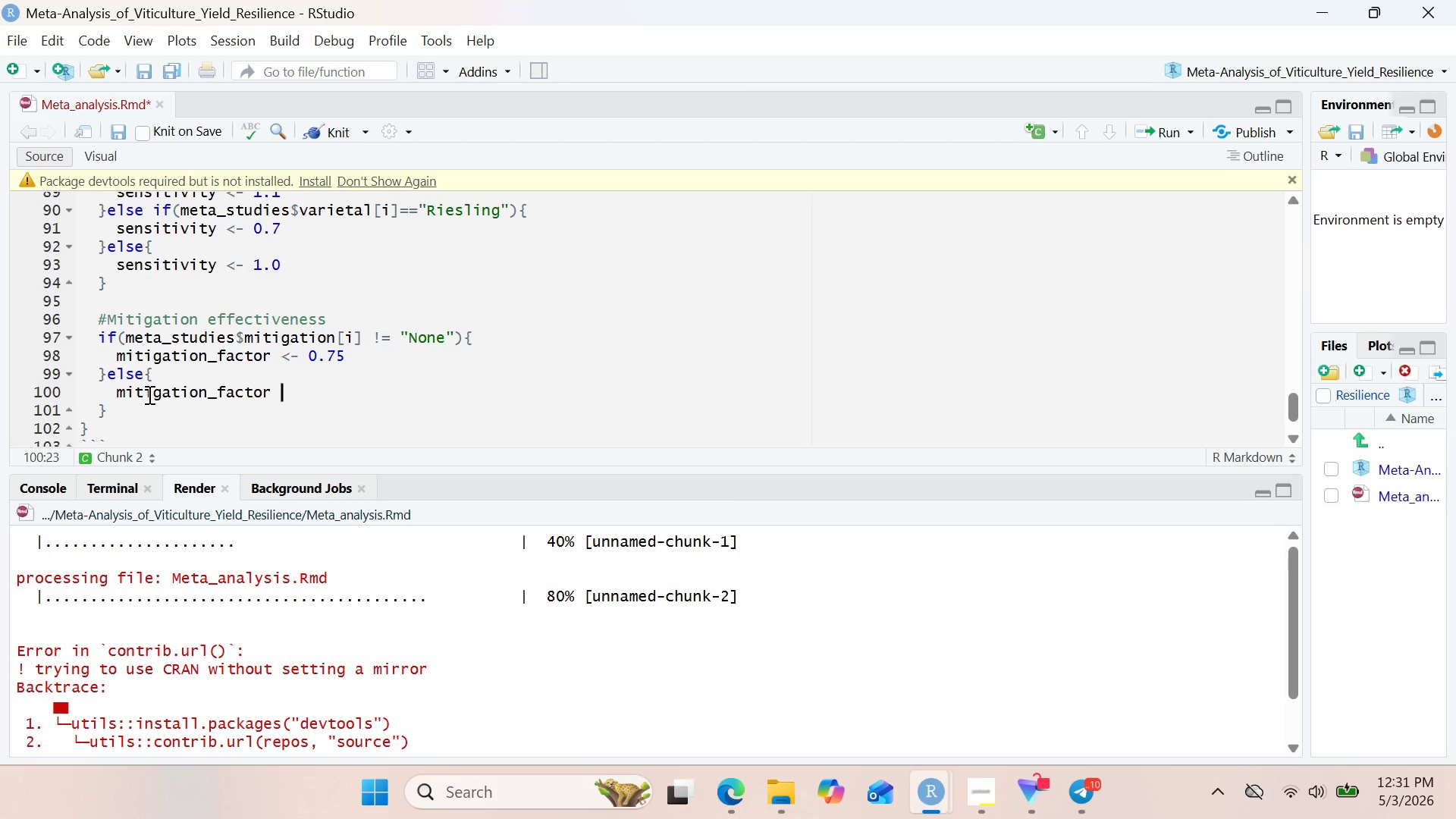 
key(Shift+Comma)
 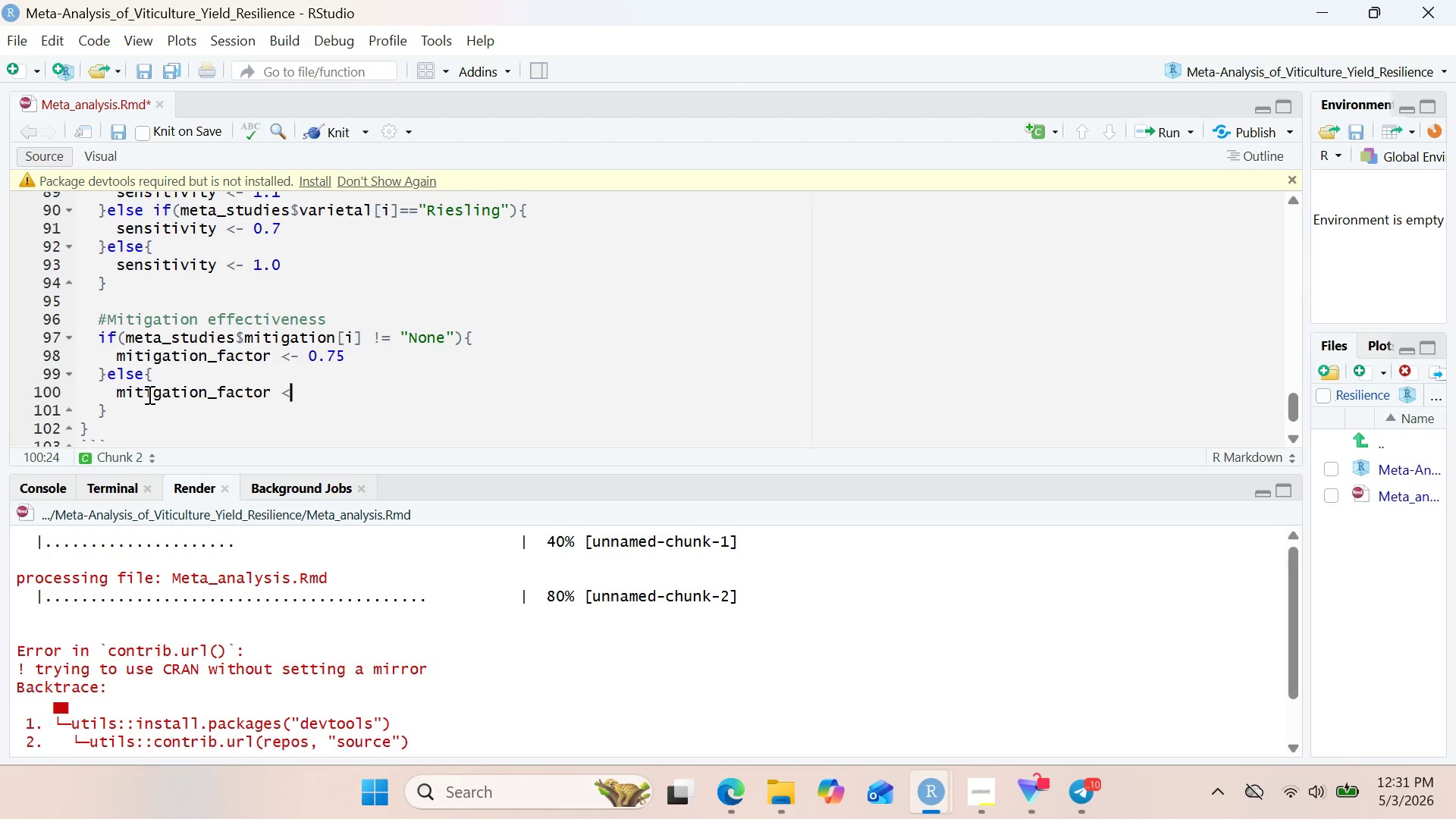 
key(Minus)
 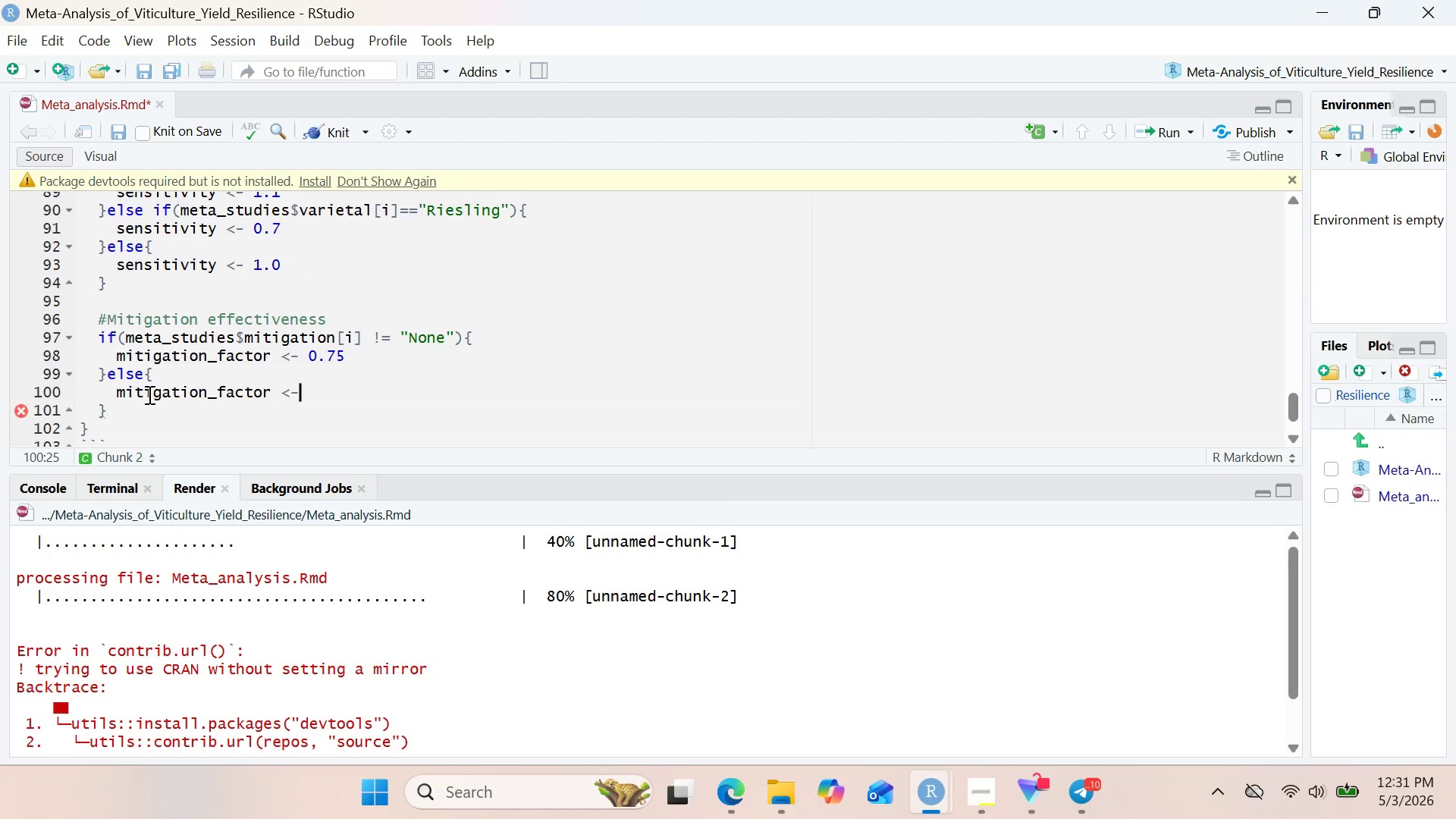 
wait(5.81)
 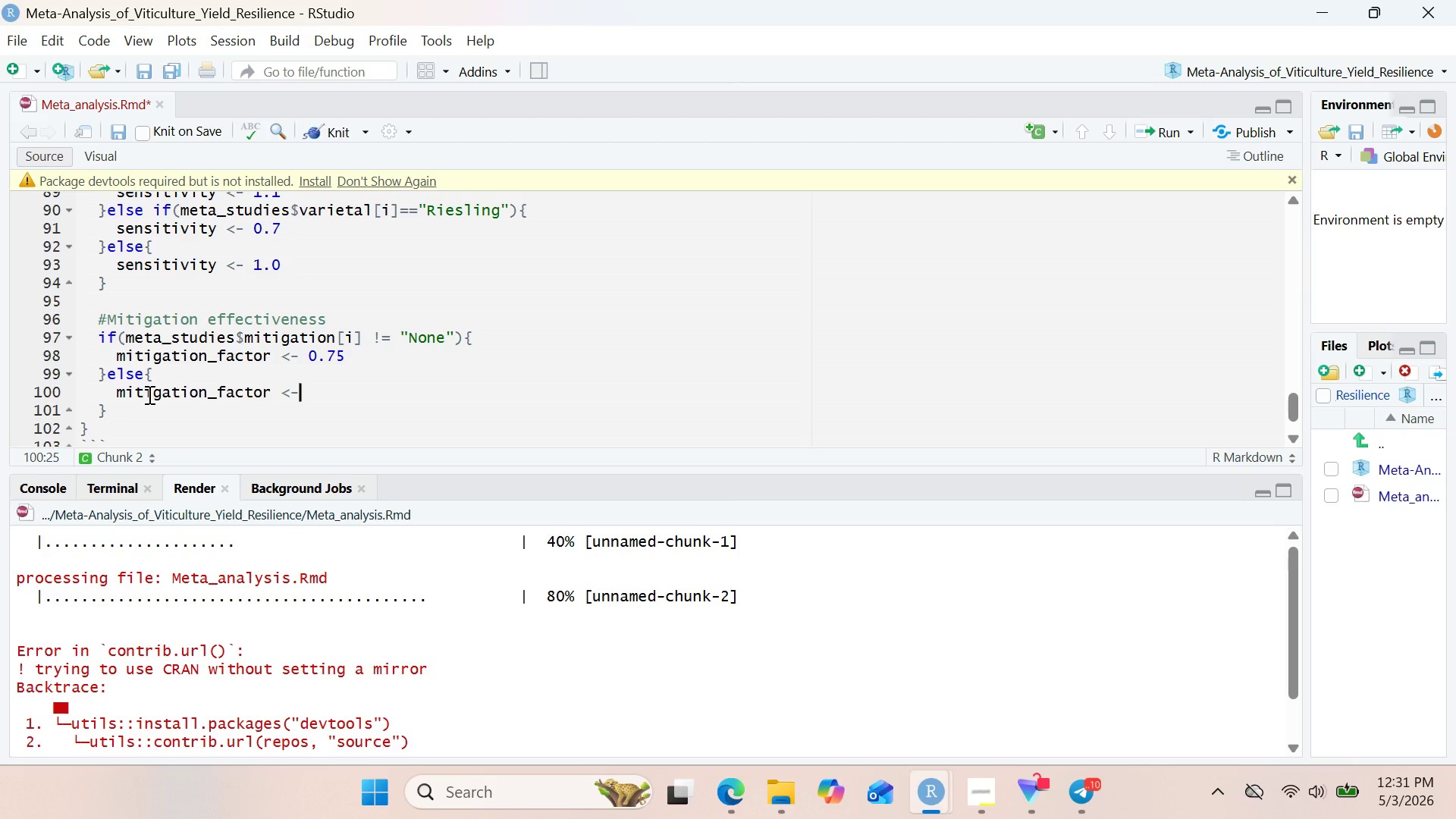 
key(Space)
 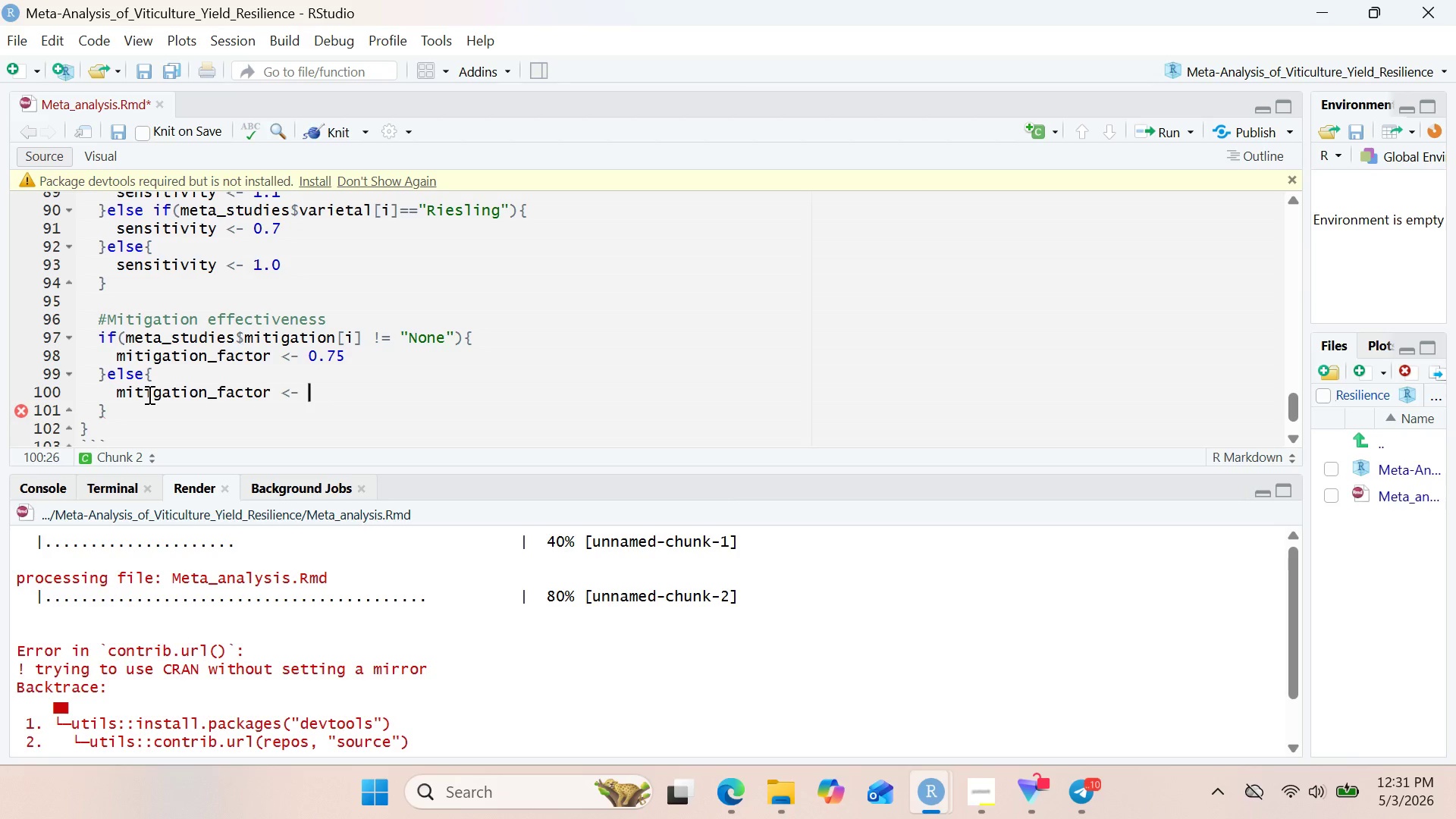 
key(1)
 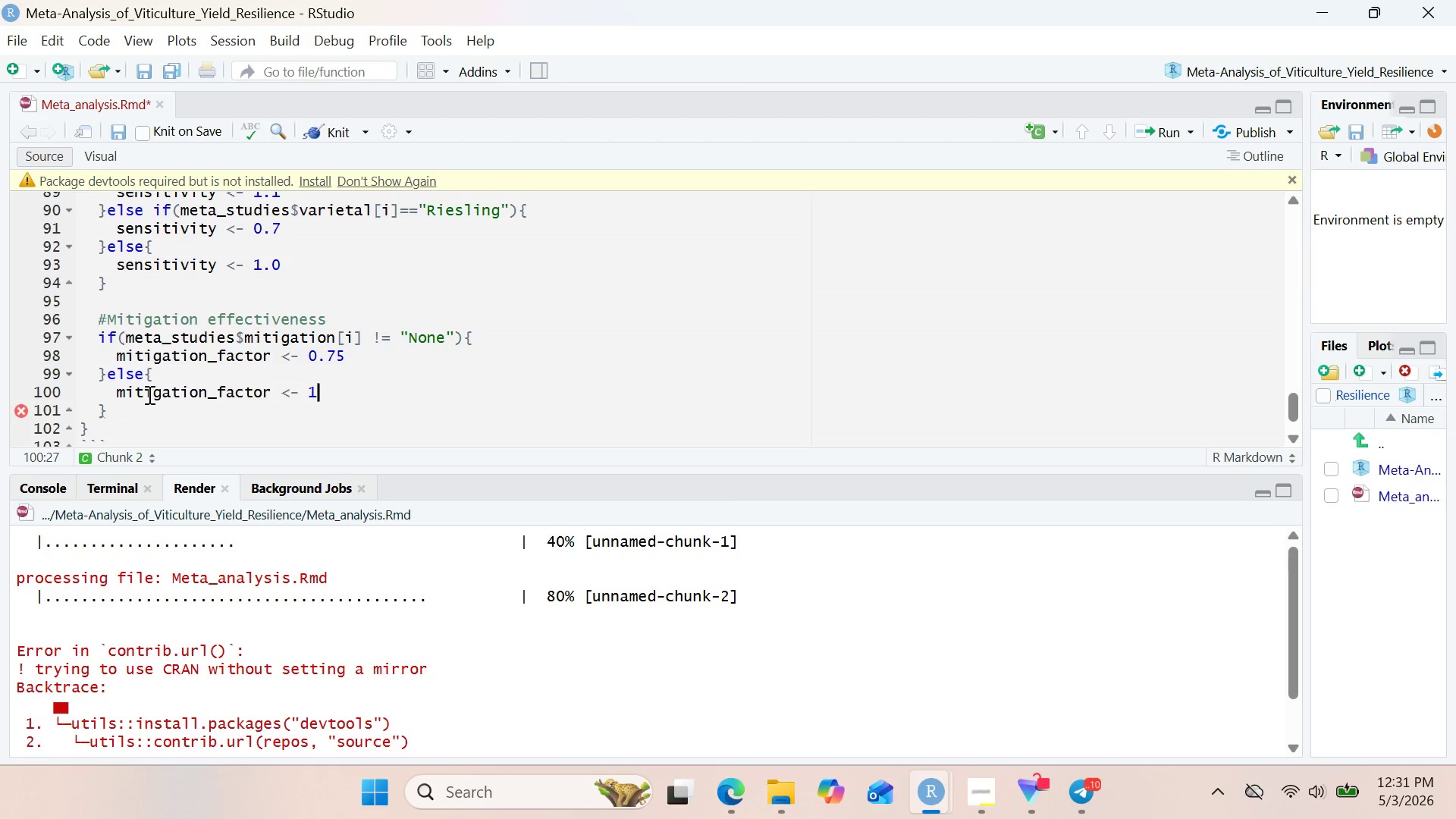 
key(Period)
 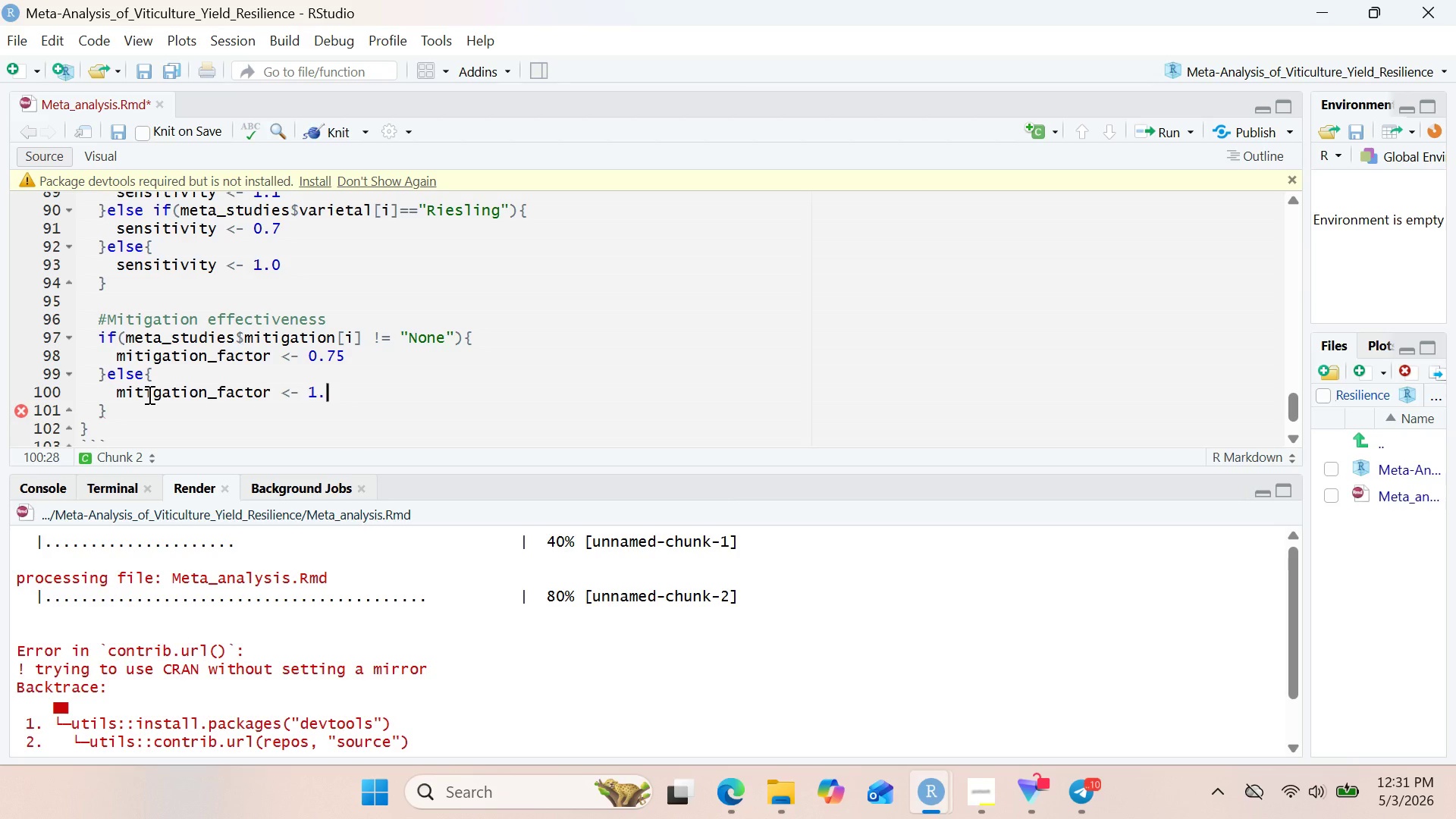 
key(0)
 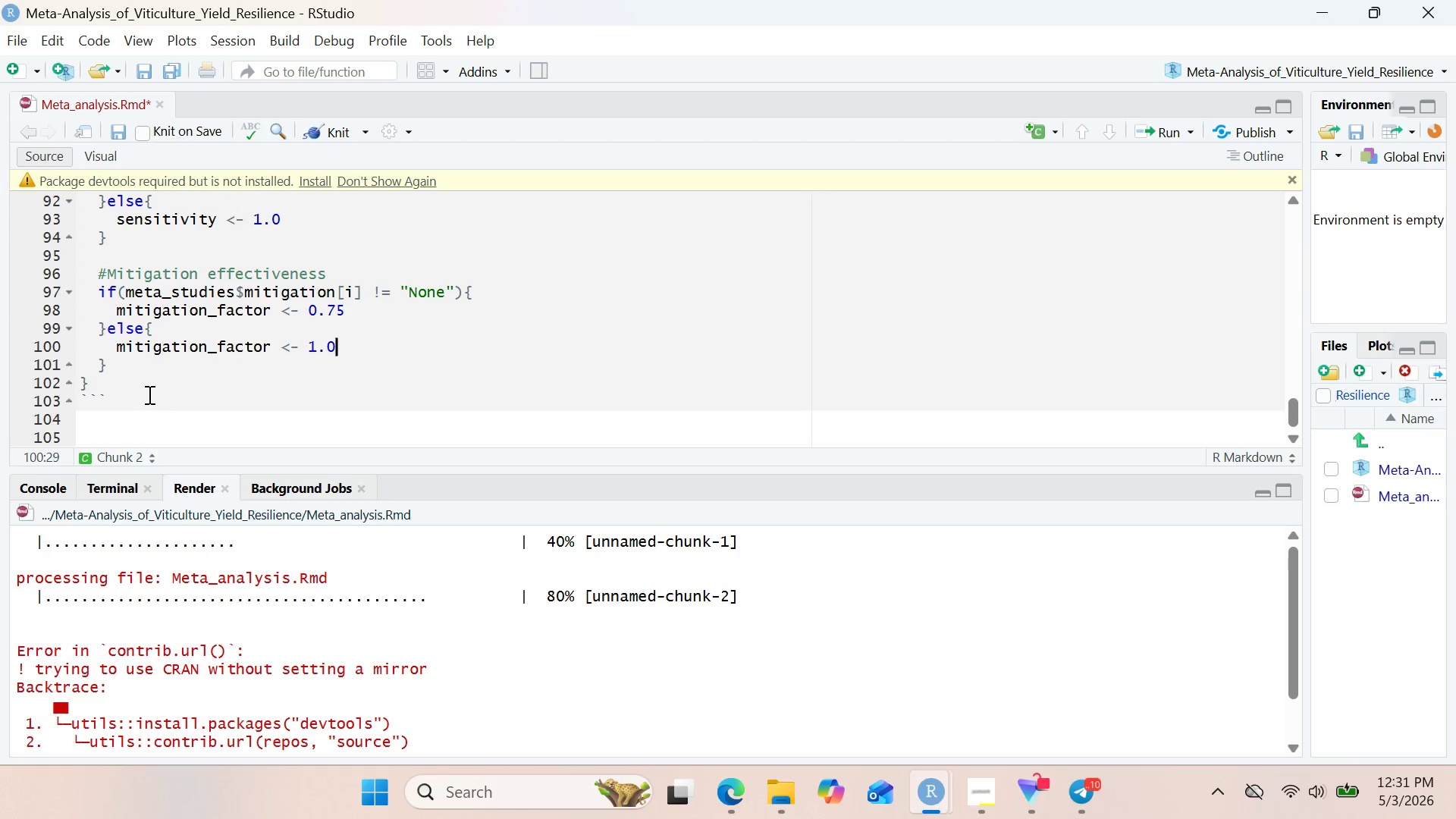 
wait(8.58)
 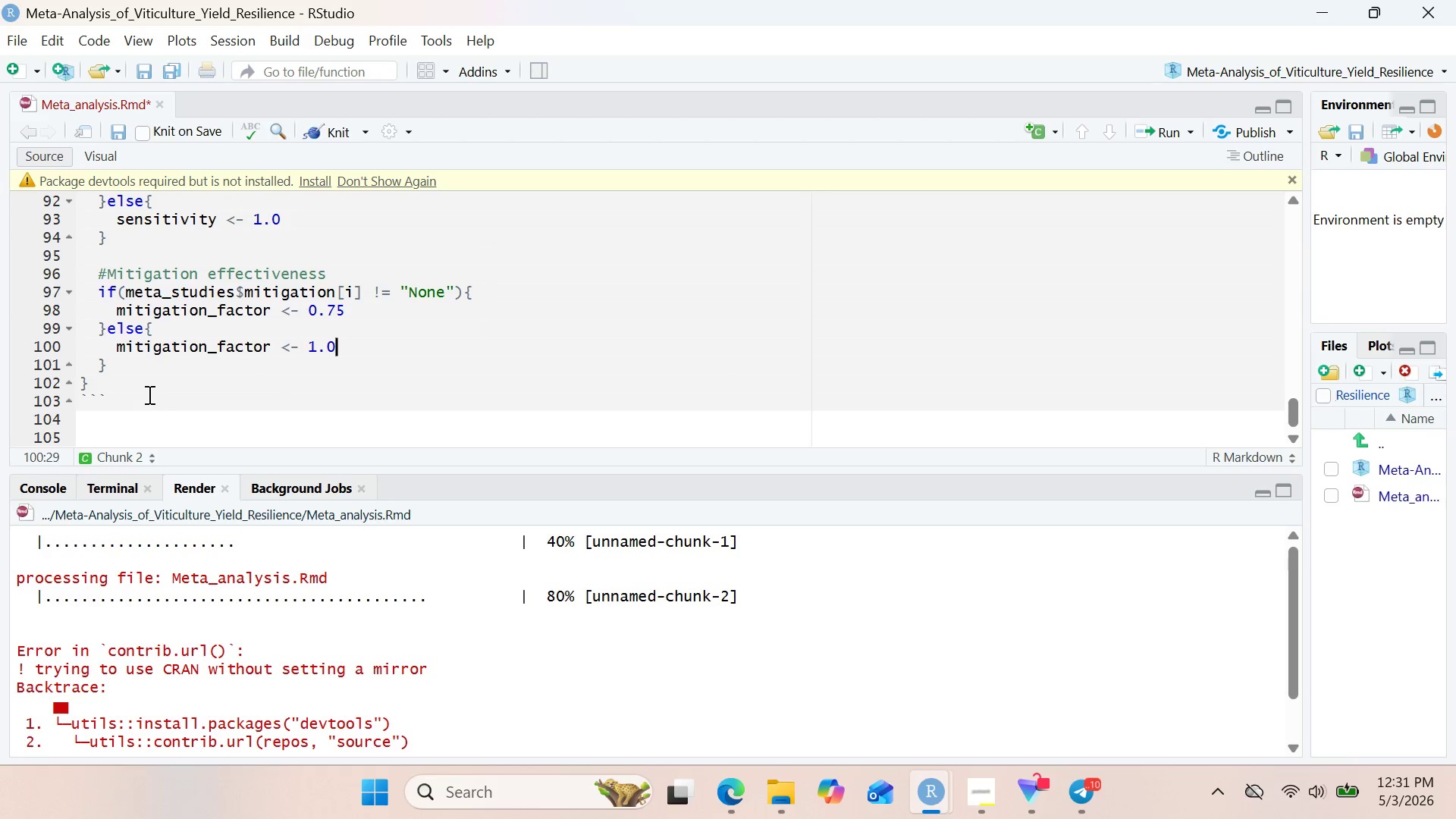 
left_click([142, 363])
 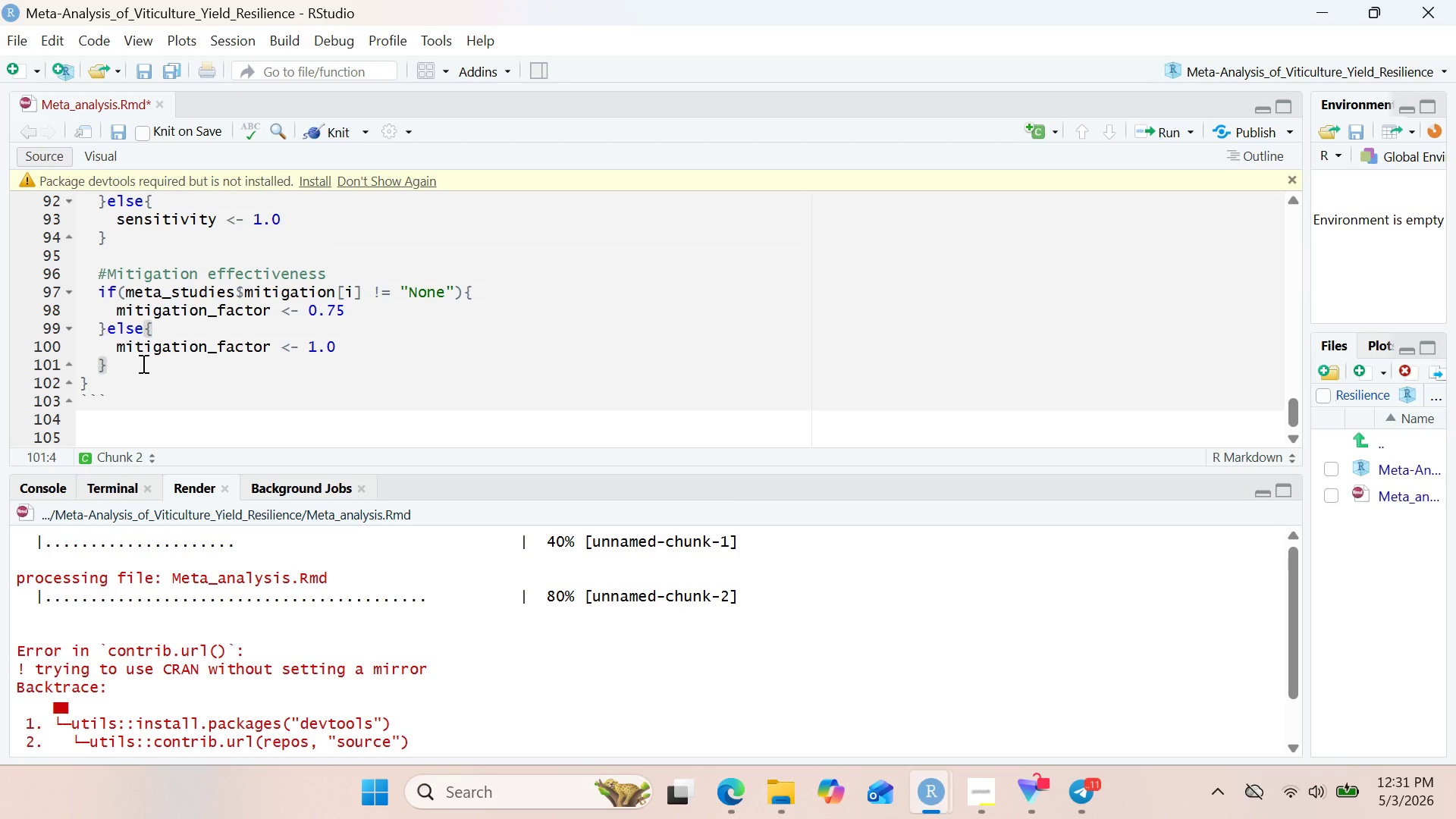 
key(Enter)
 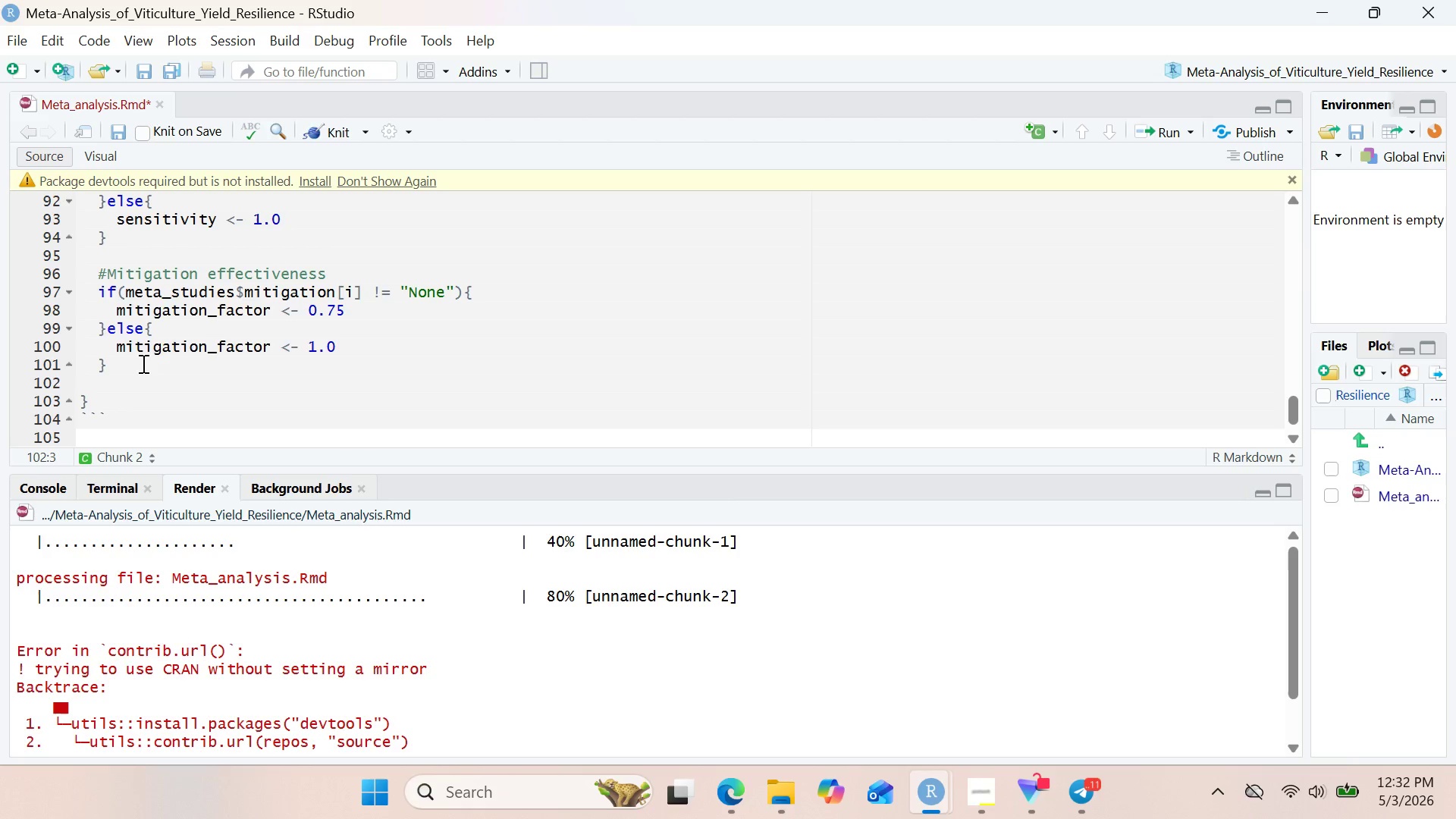 
wait(19.78)
 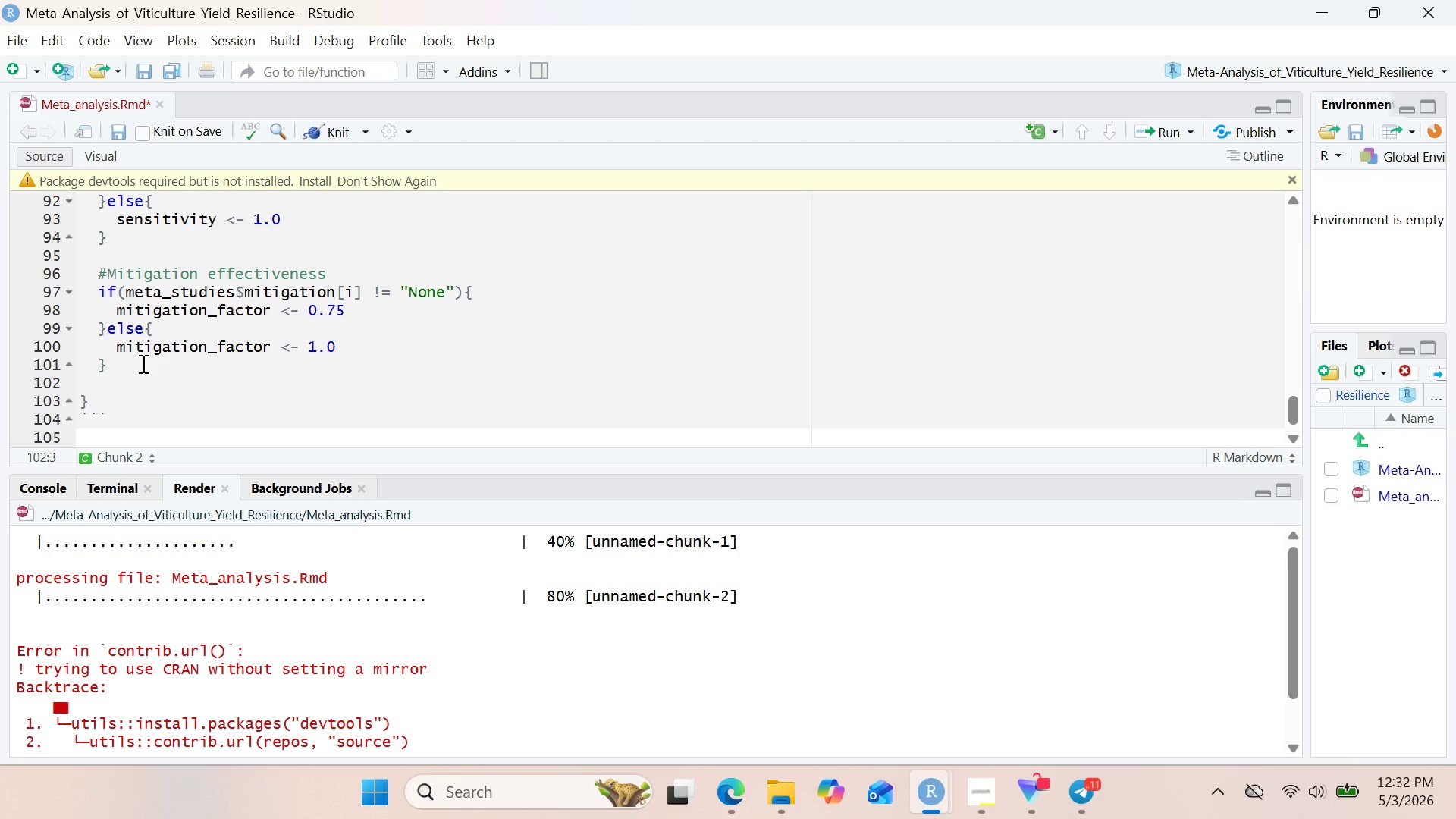 
key(Enter)
 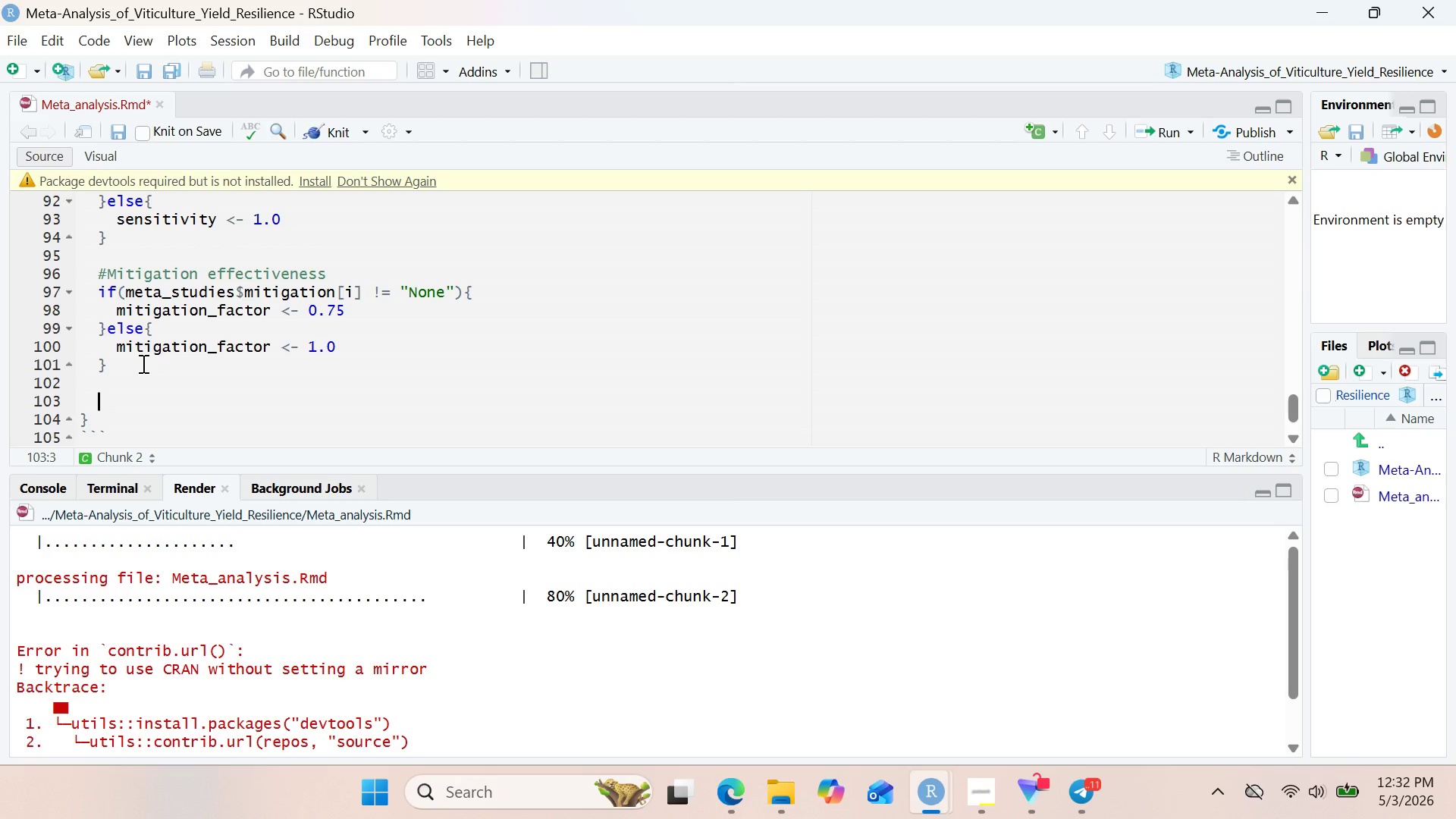 
key(Backspace)
type(  # Generate final effect with noise)
 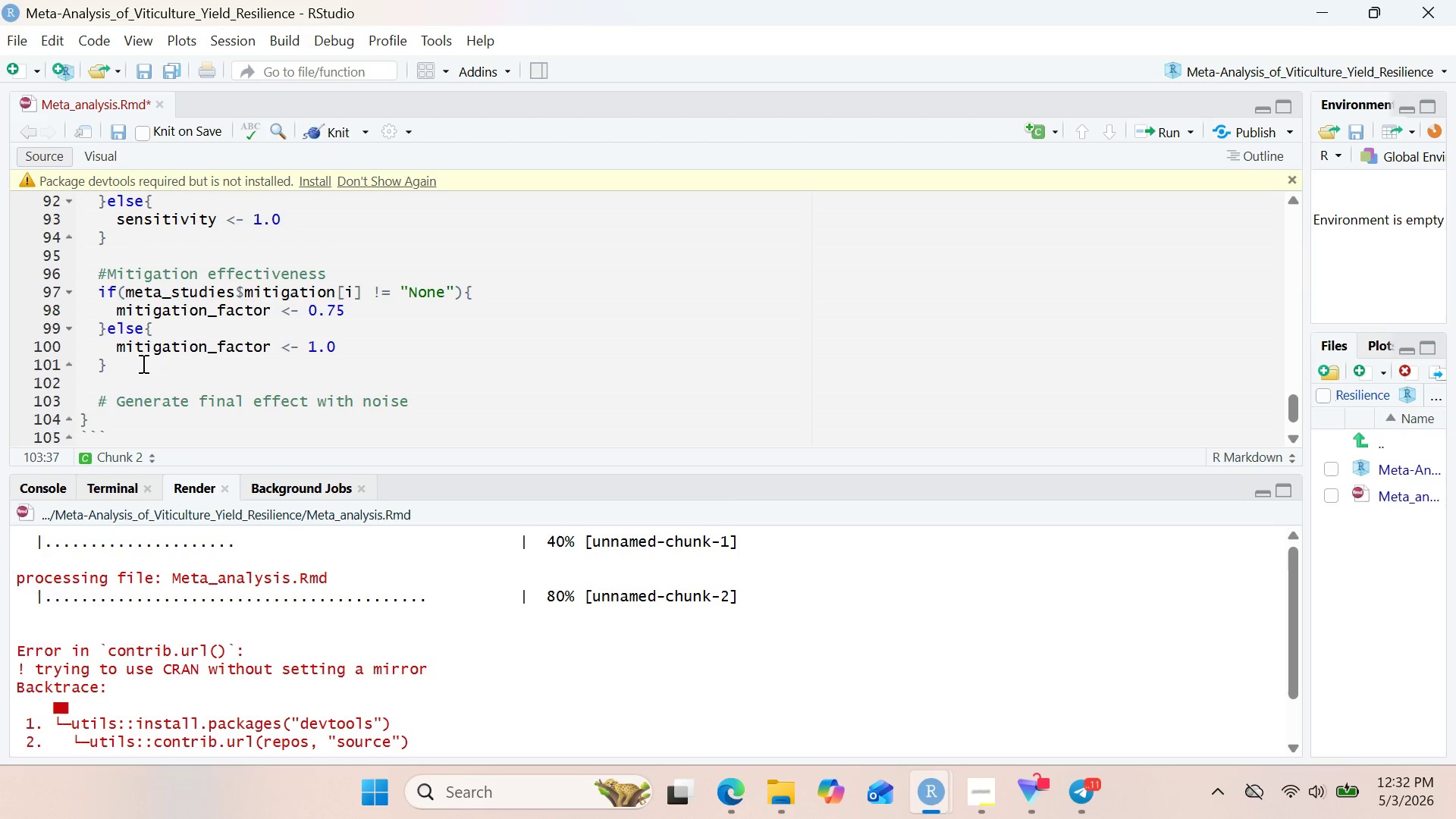 
key(Enter)
 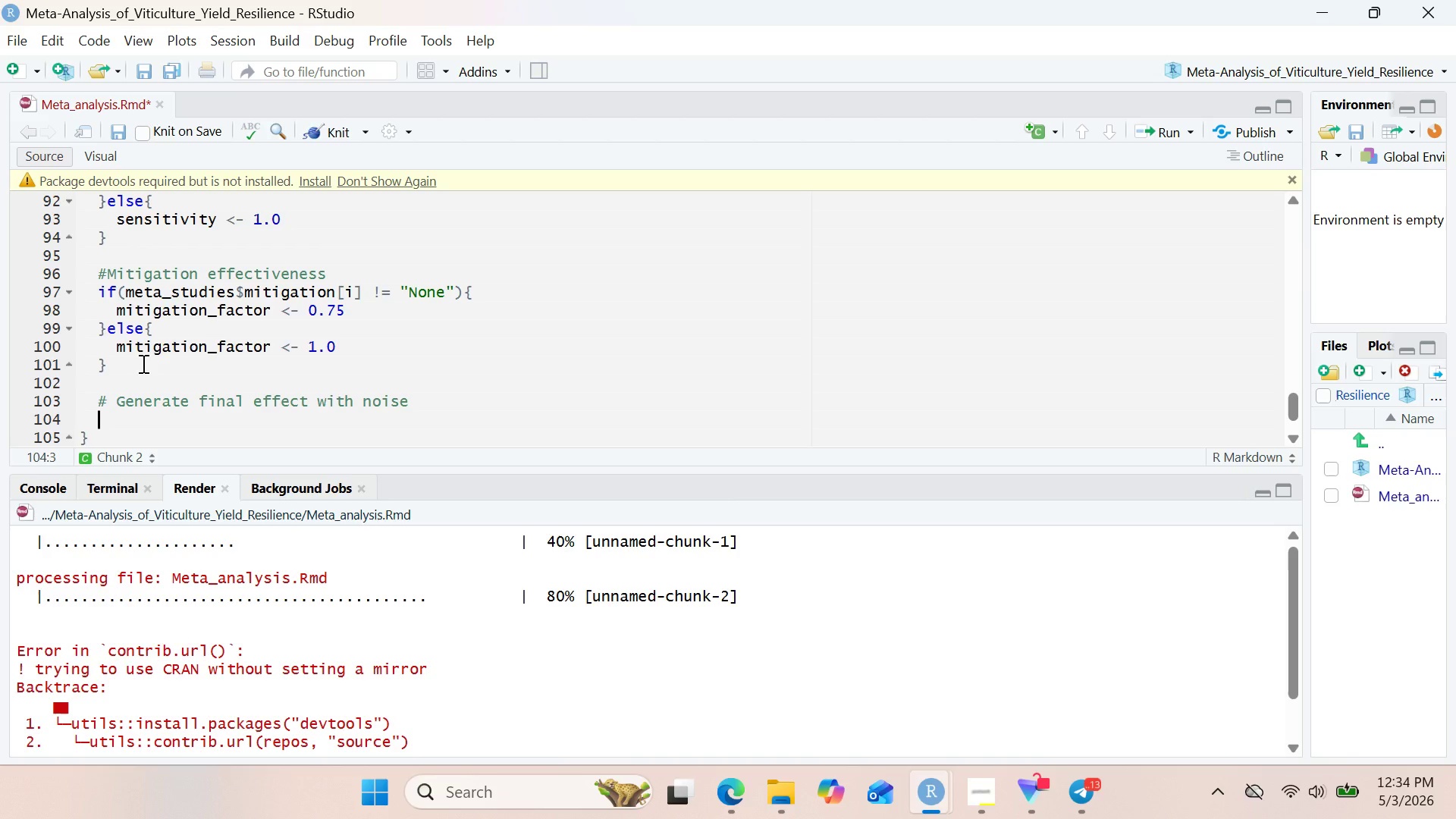 
wait(118.05)
 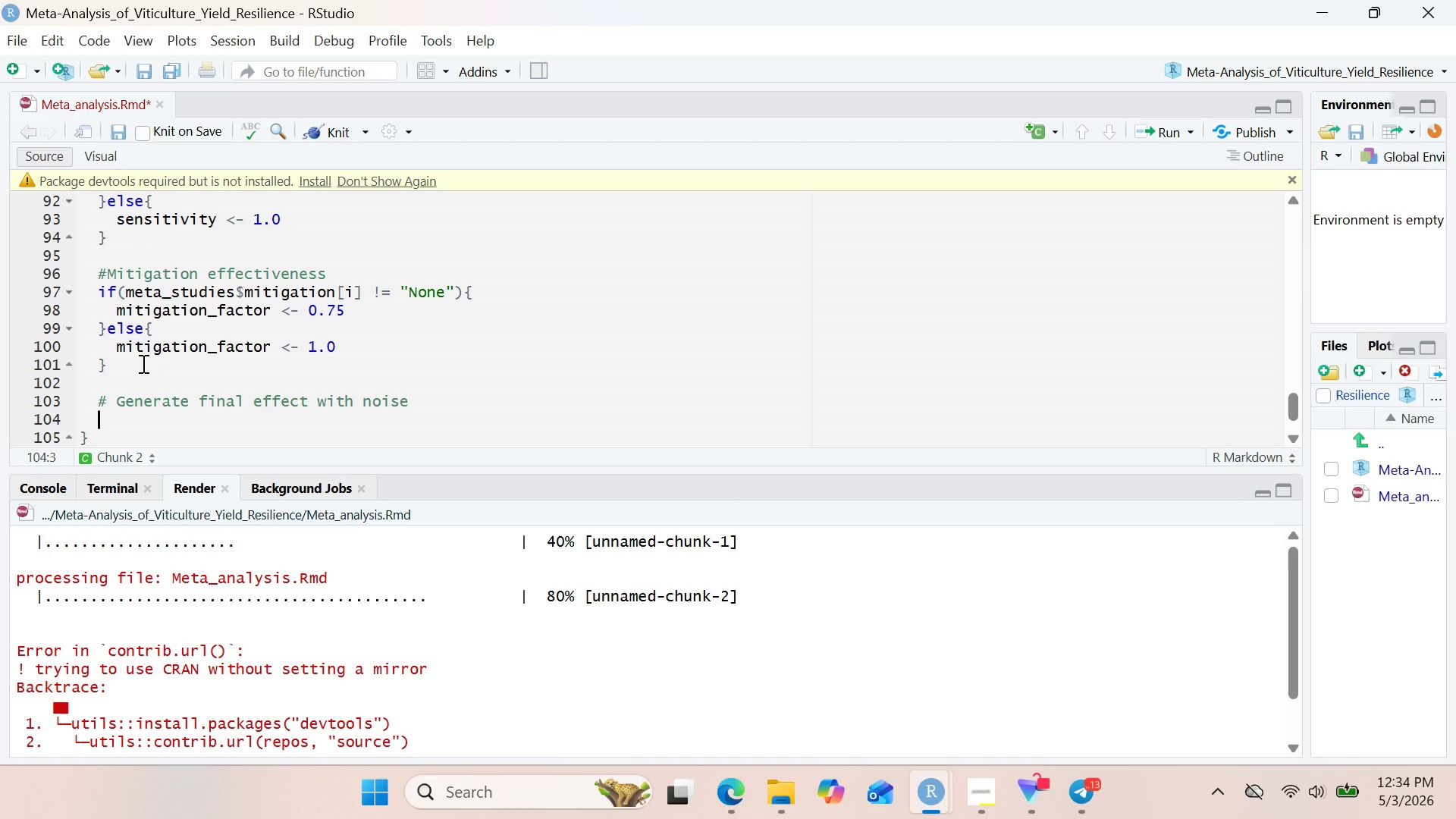 
type(final )
key(Backspace)
type(_LOSs <- base_loss * sensitivity)
 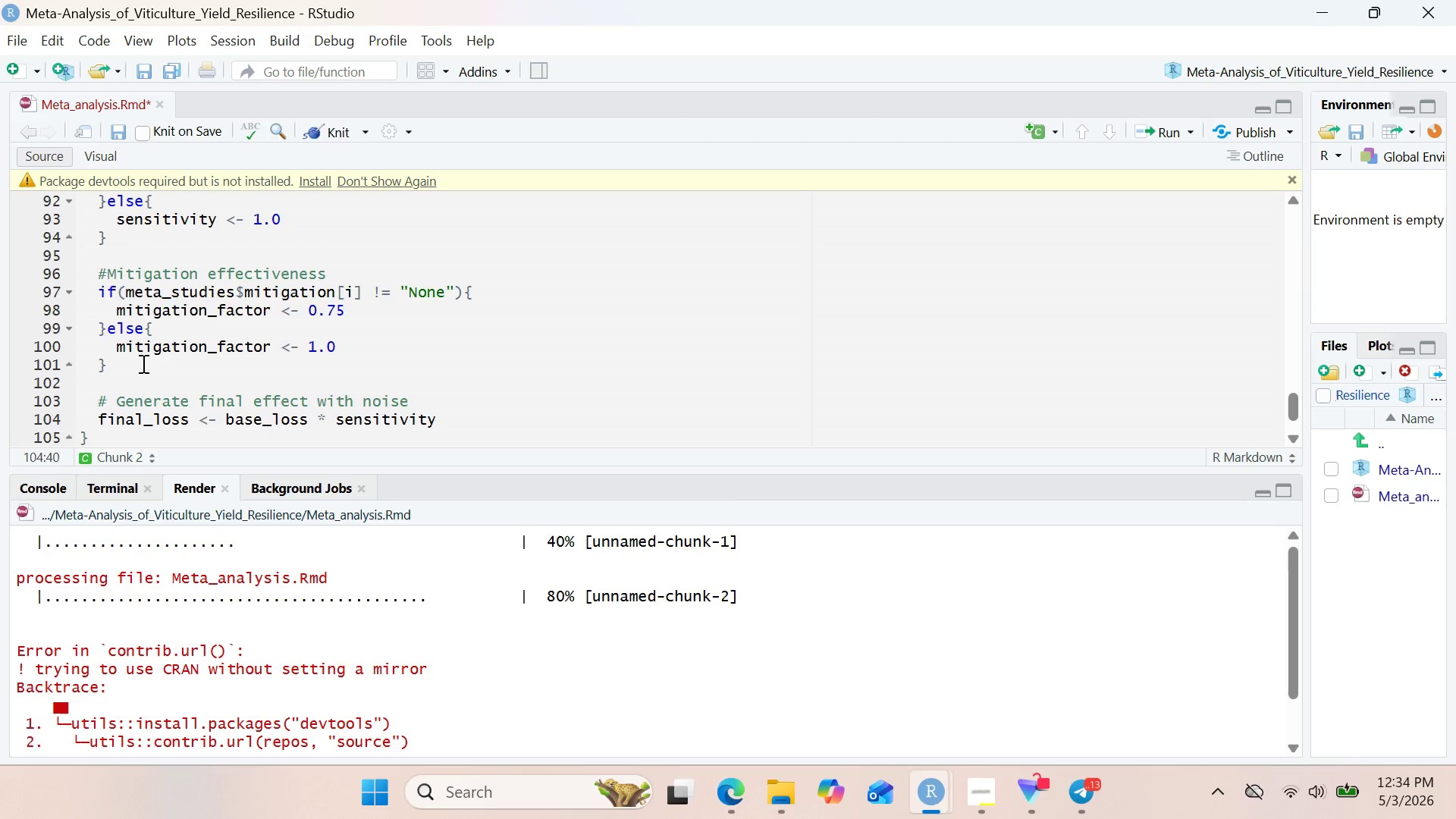 
wait(31.44)
 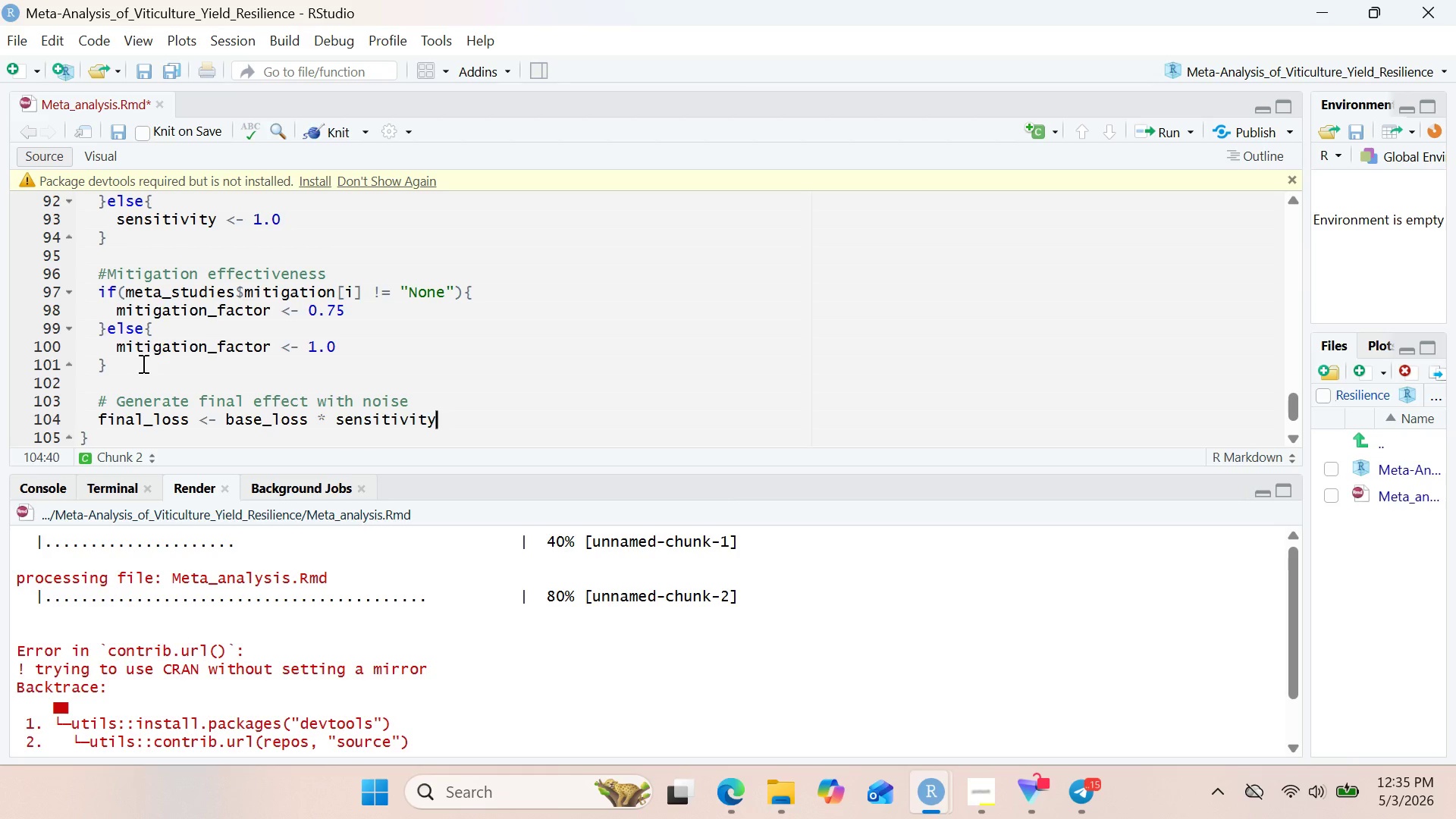 
type( * mitigation_factor + rnorm(1,0,3)
 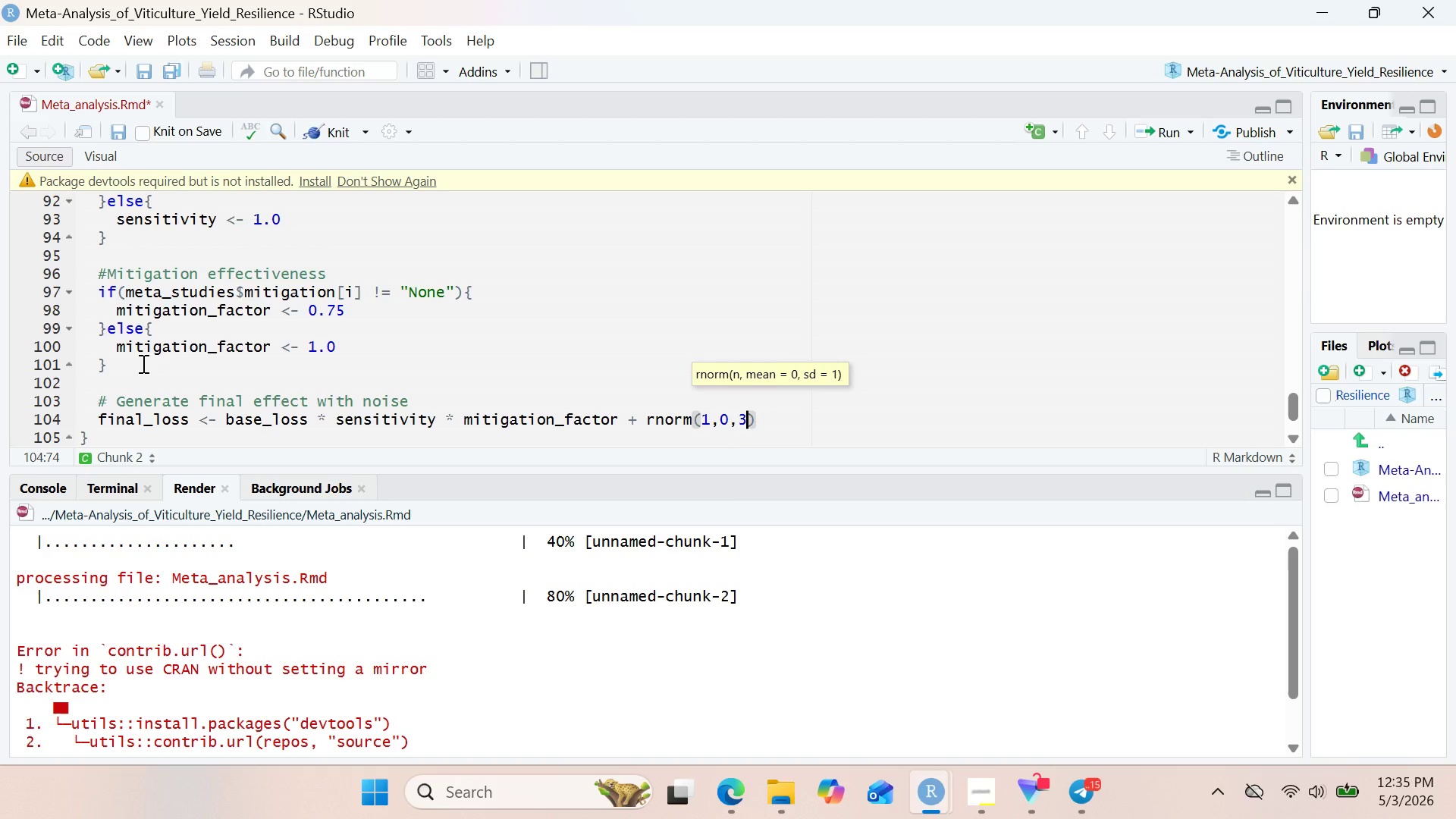 
wait(26.09)
 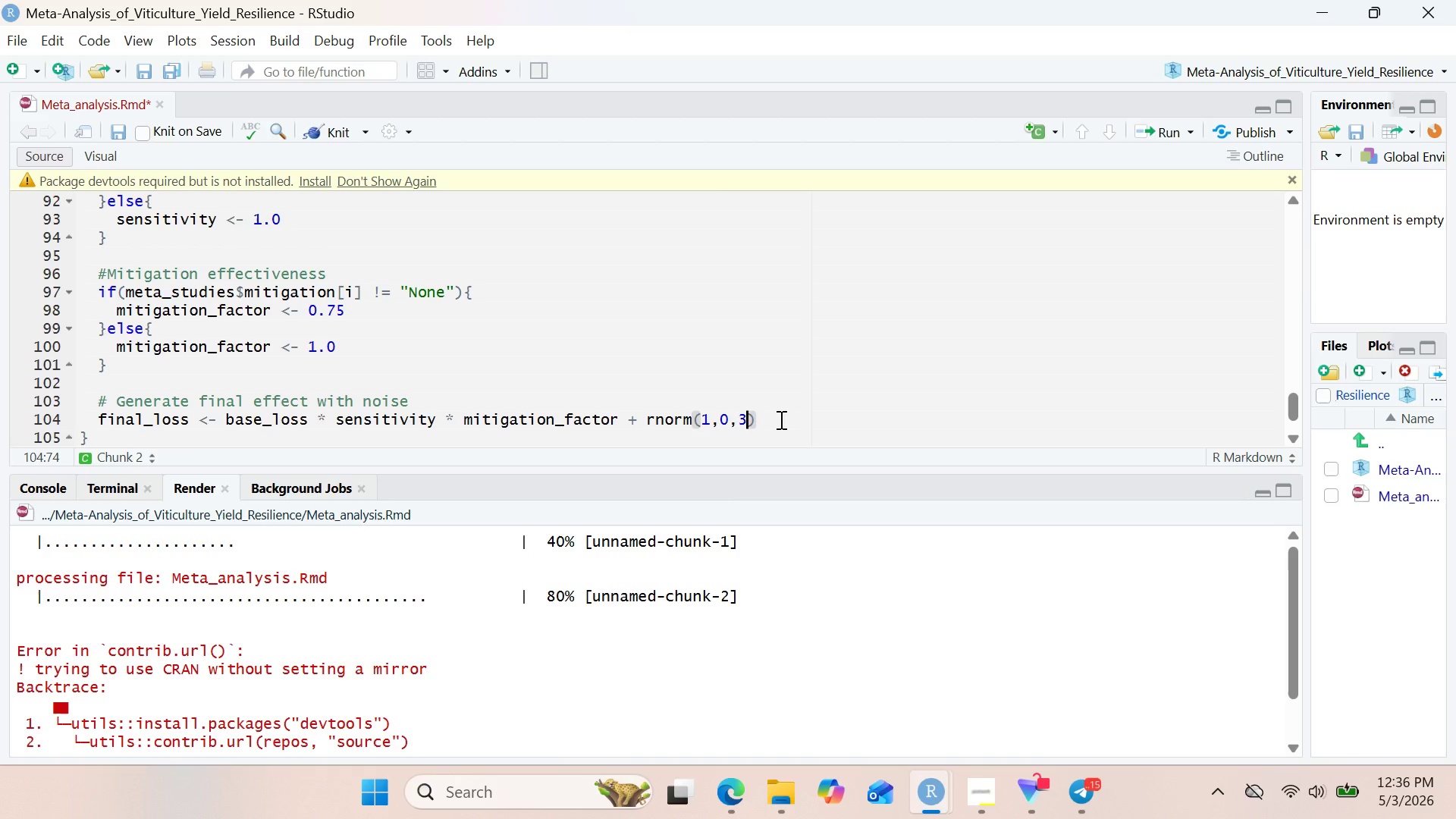 
left_click_drag(start_coordinate=[780, 419], to_coordinate=[102, 423])
 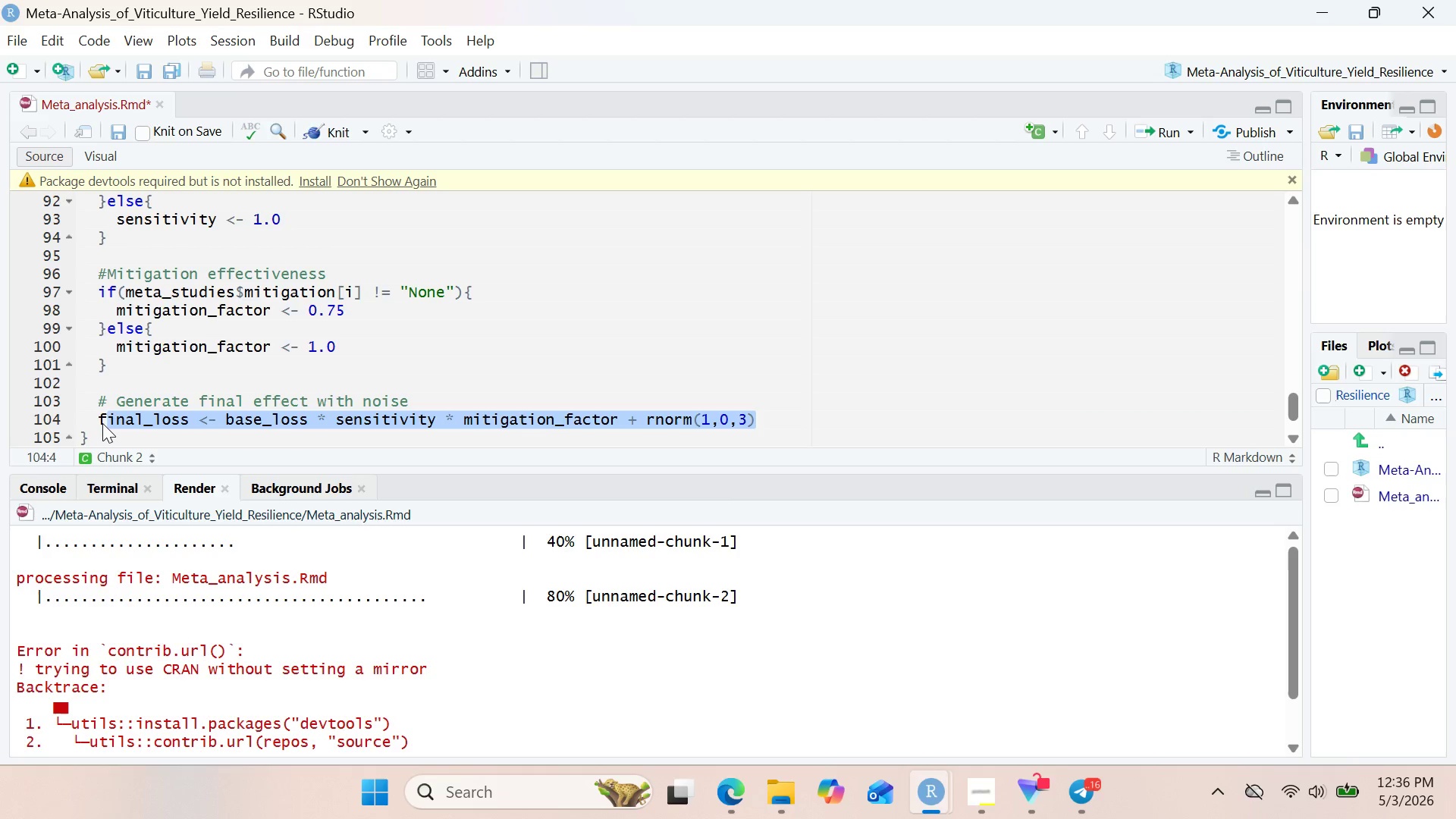 
key(Shift+ArrowLeft)
 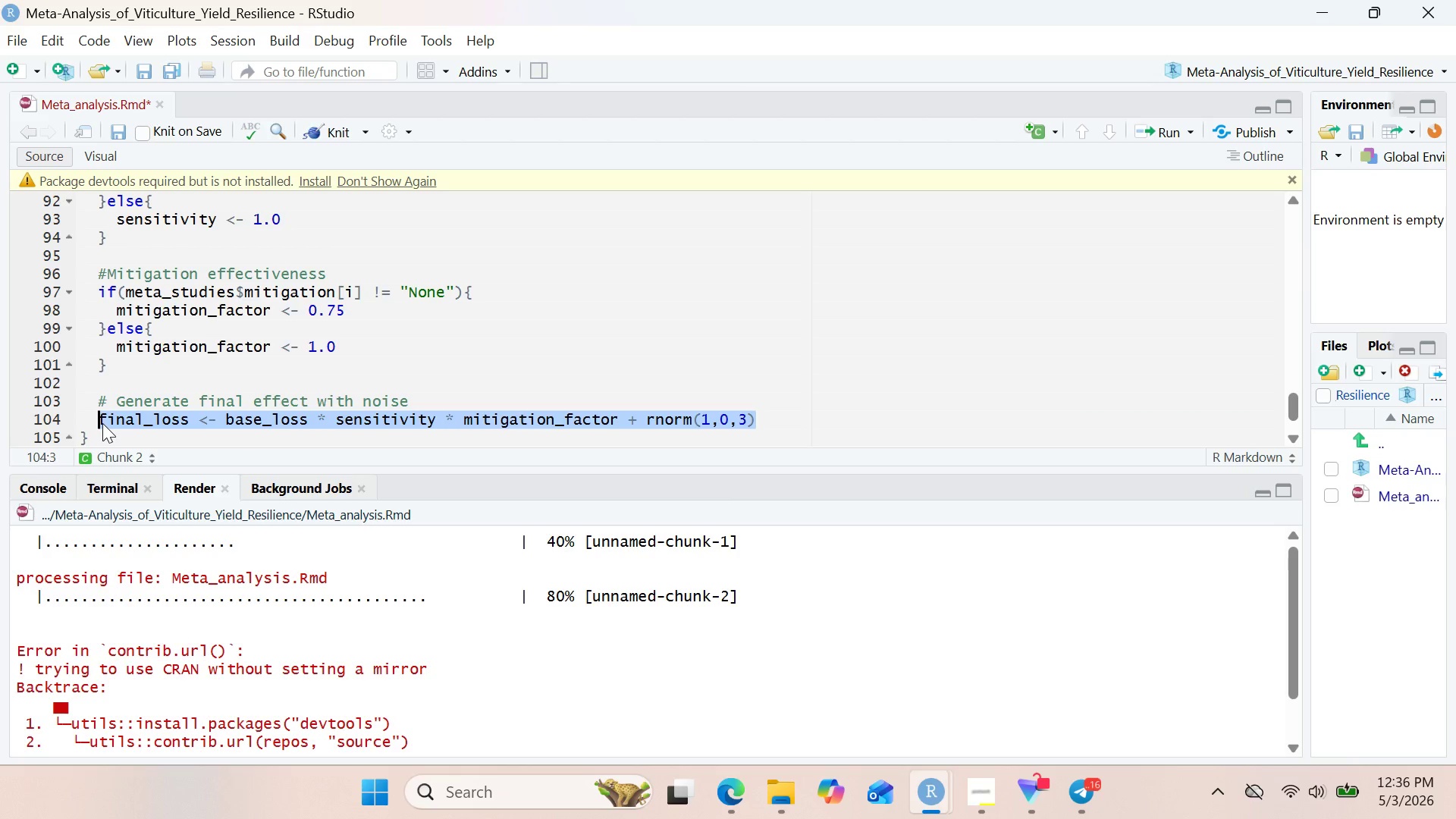 
key(Control+C)
 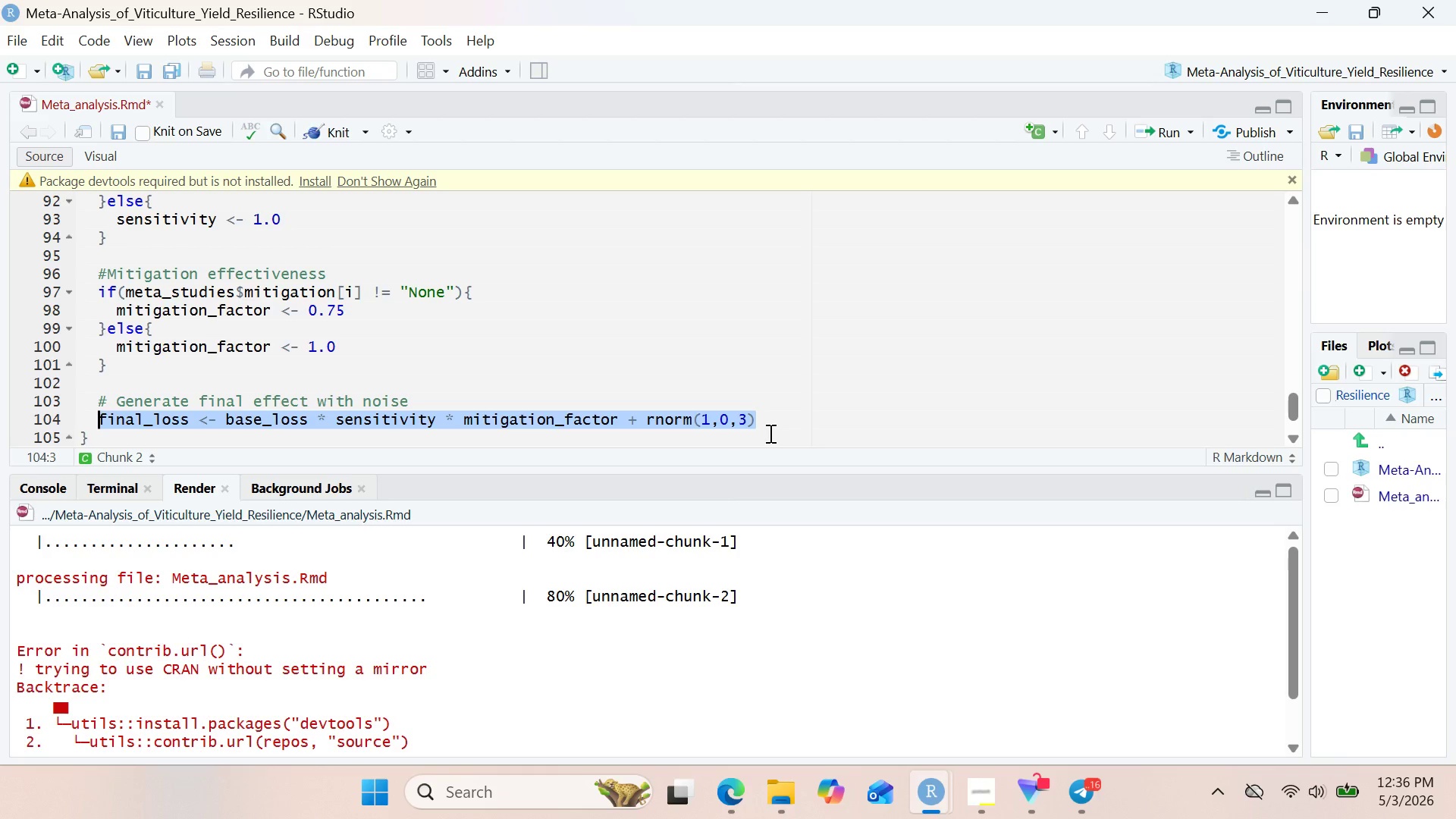 
left_click([769, 418])
 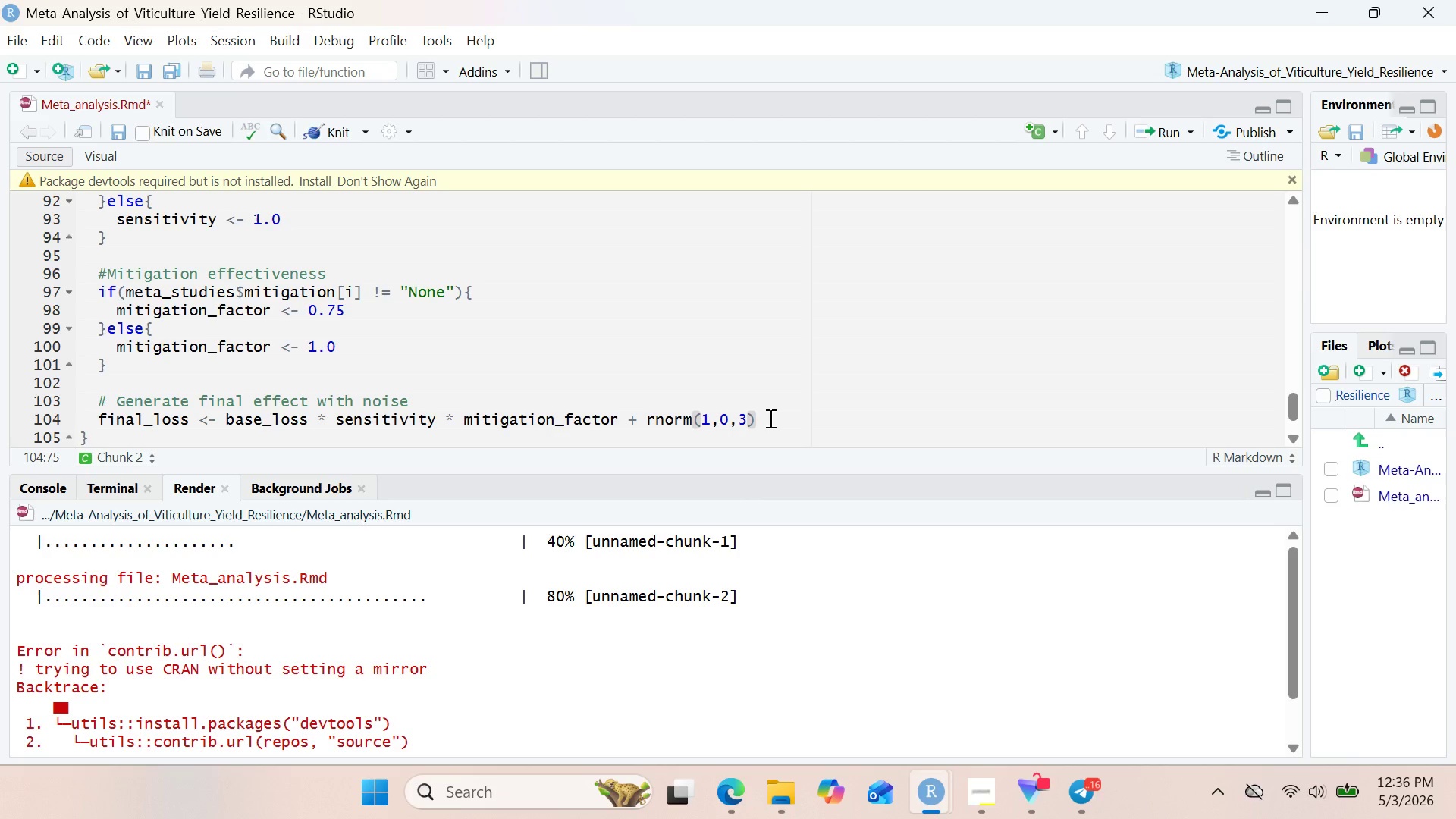 
key(Enter)
 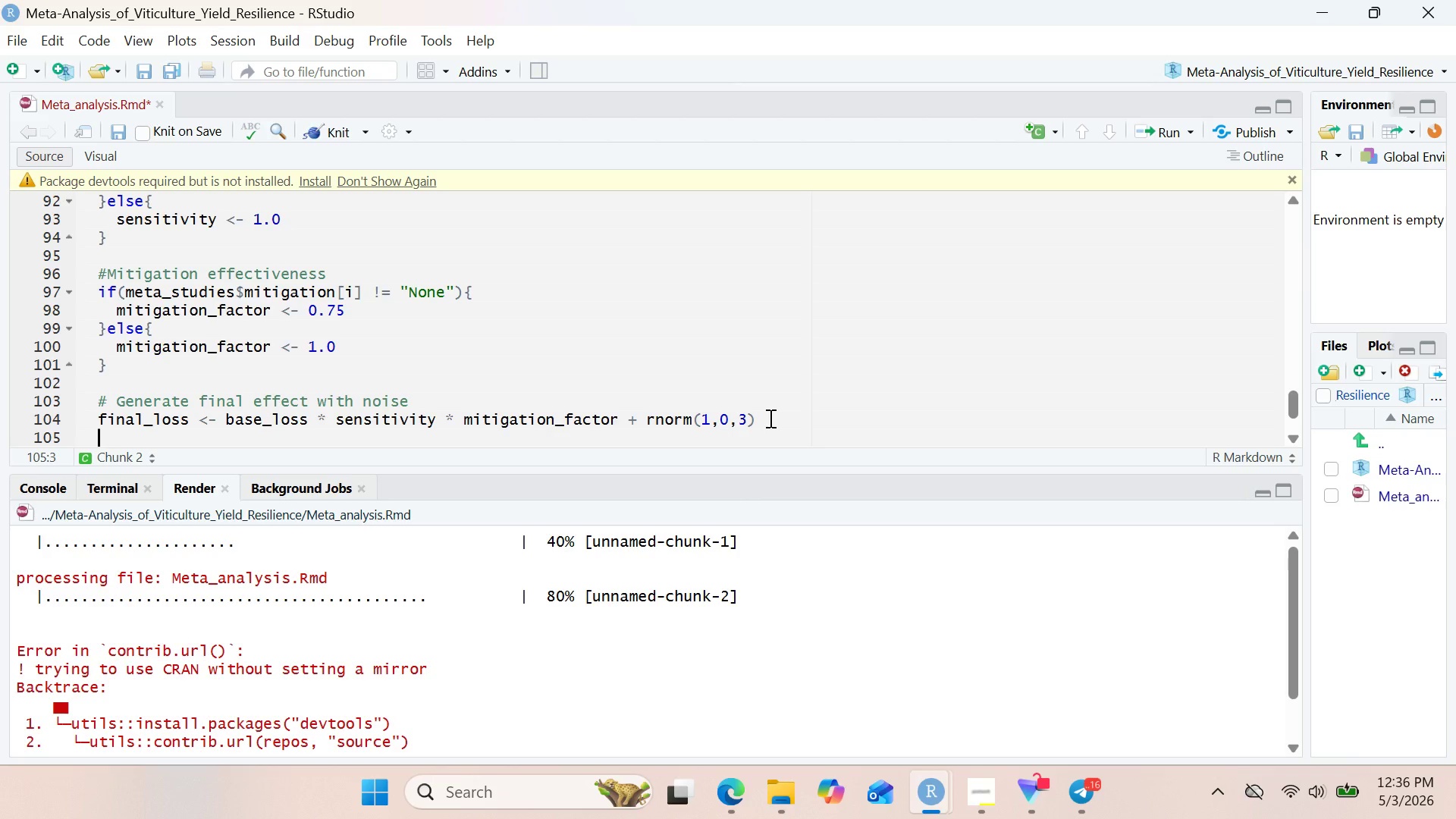 
key(Control+V)
 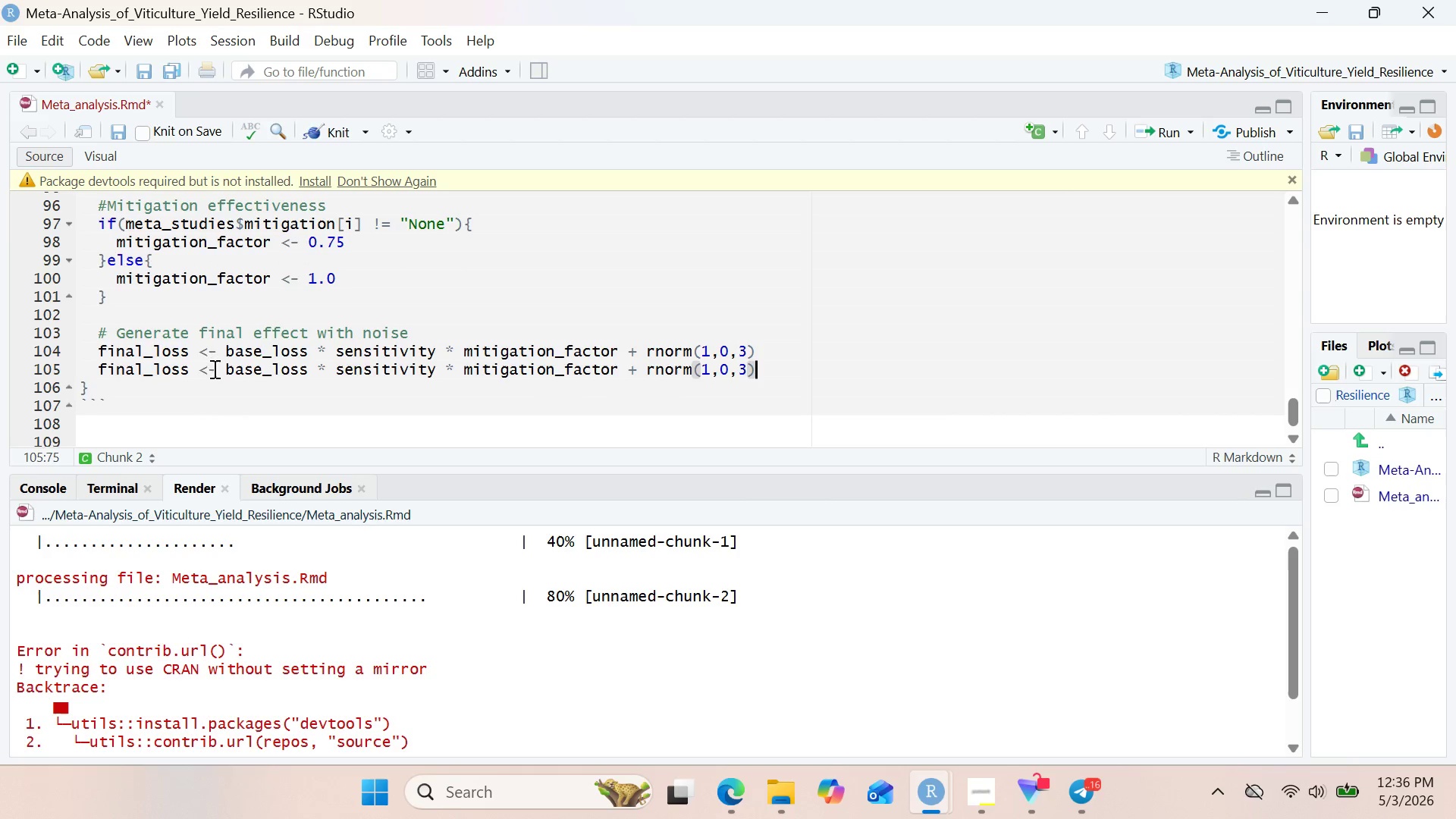 
left_click([188, 368])
 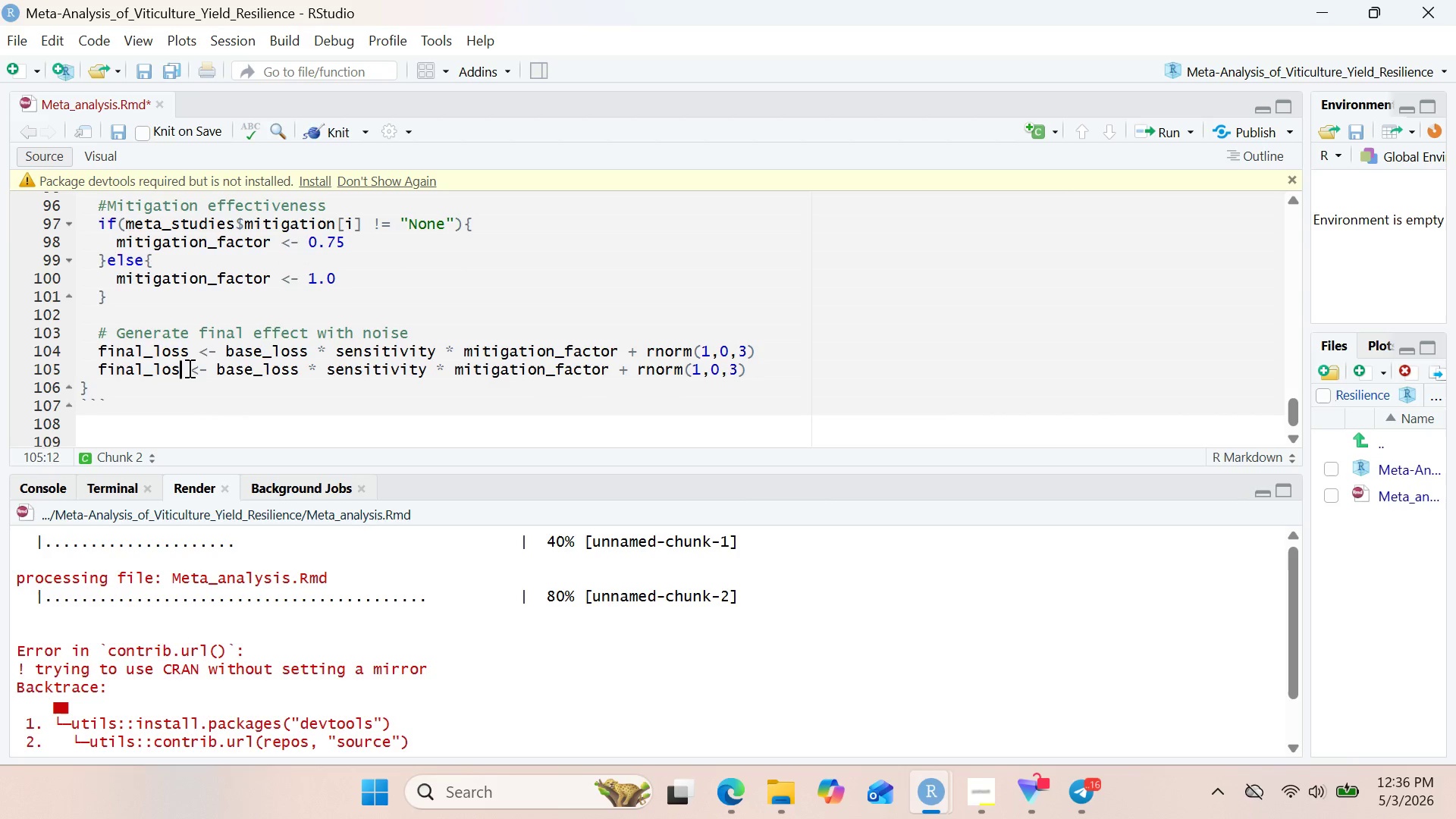 
key(Backspace)
key(Backspace)
key(Backspace)
key(Backspace)
type(brix)
 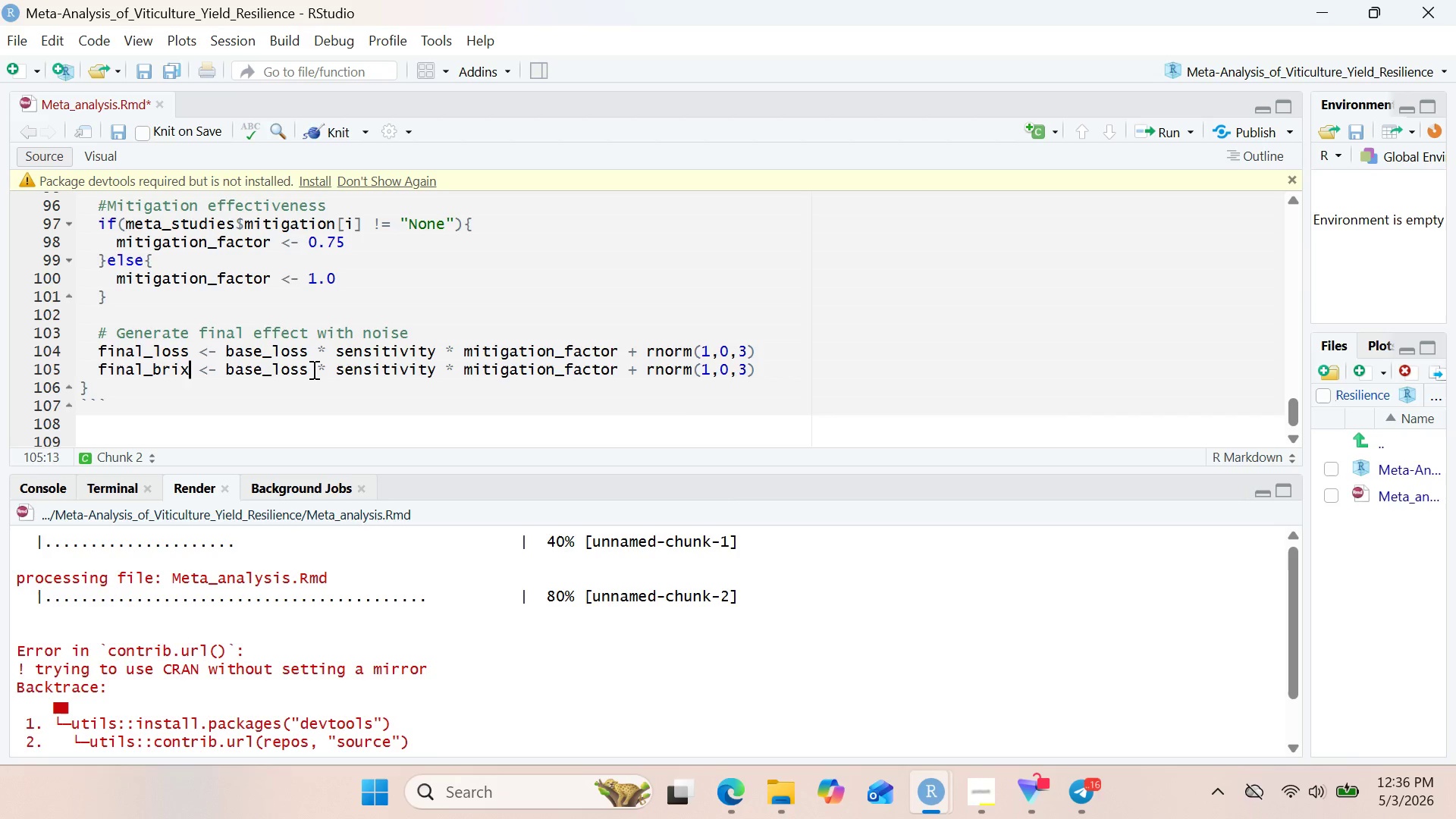 
left_click([312, 369])
 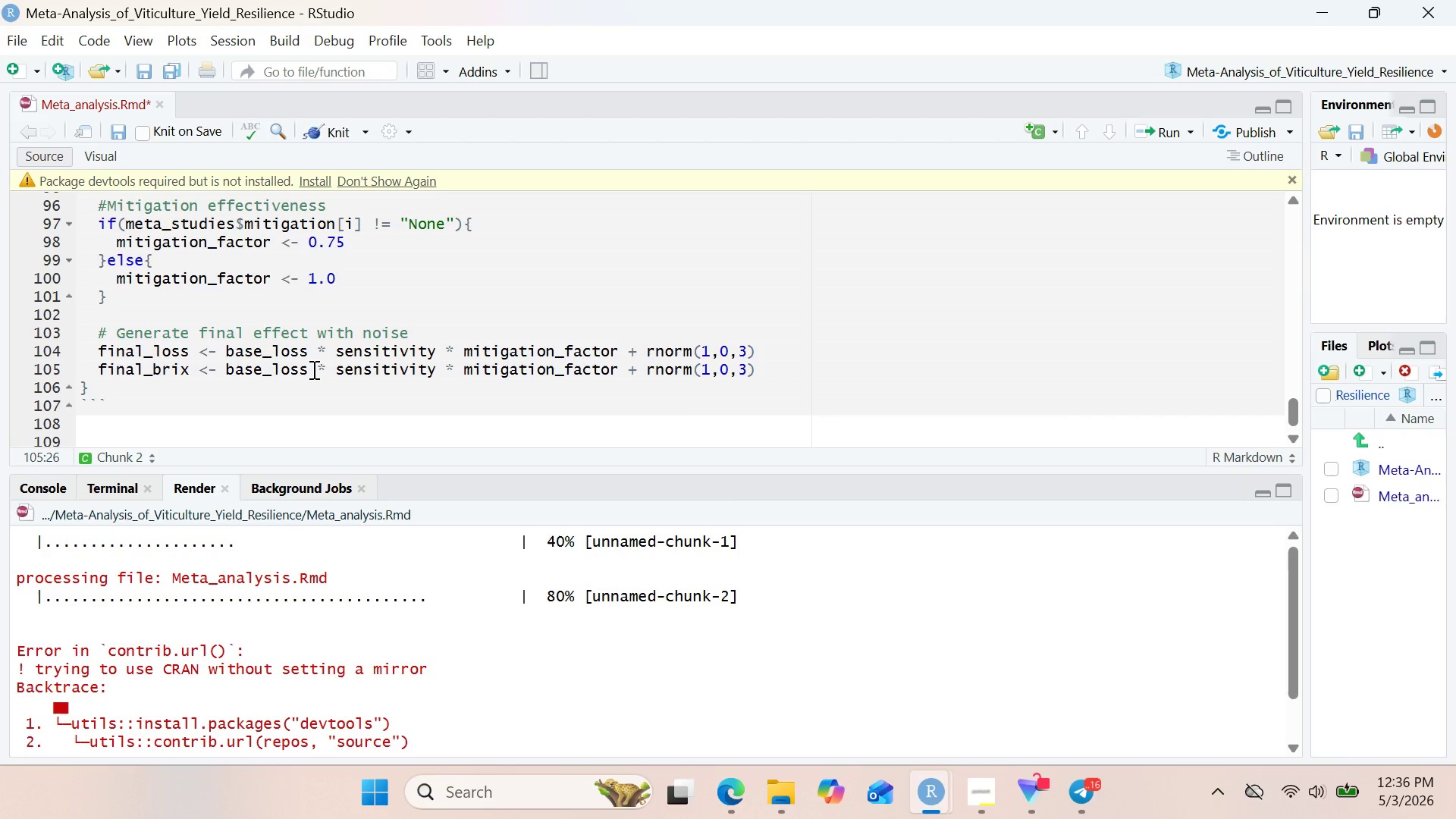 
key(Backspace)
key(Backspace)
key(Backspace)
key(Backspace)
type(brix)
 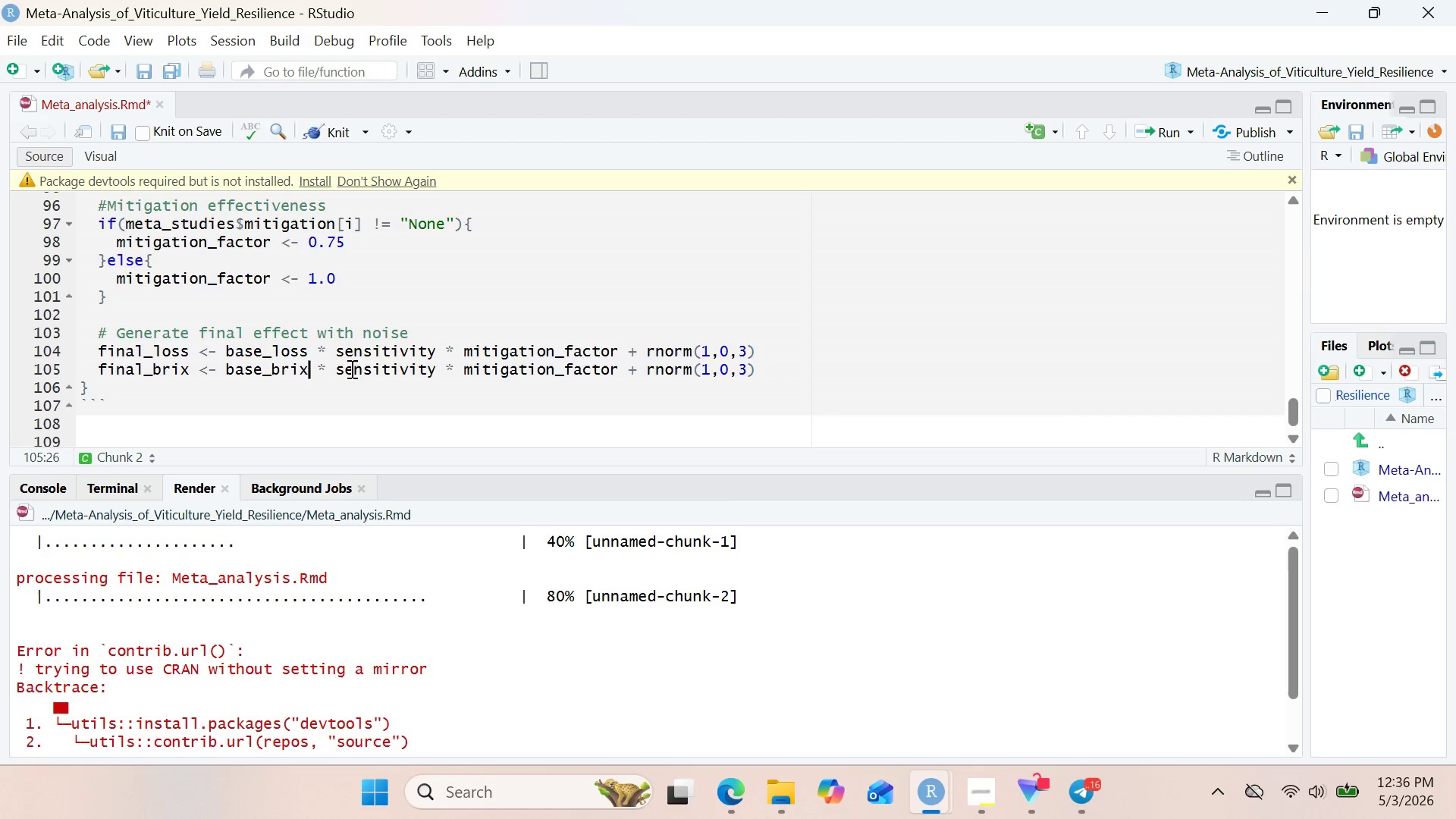 
wait(25.27)
 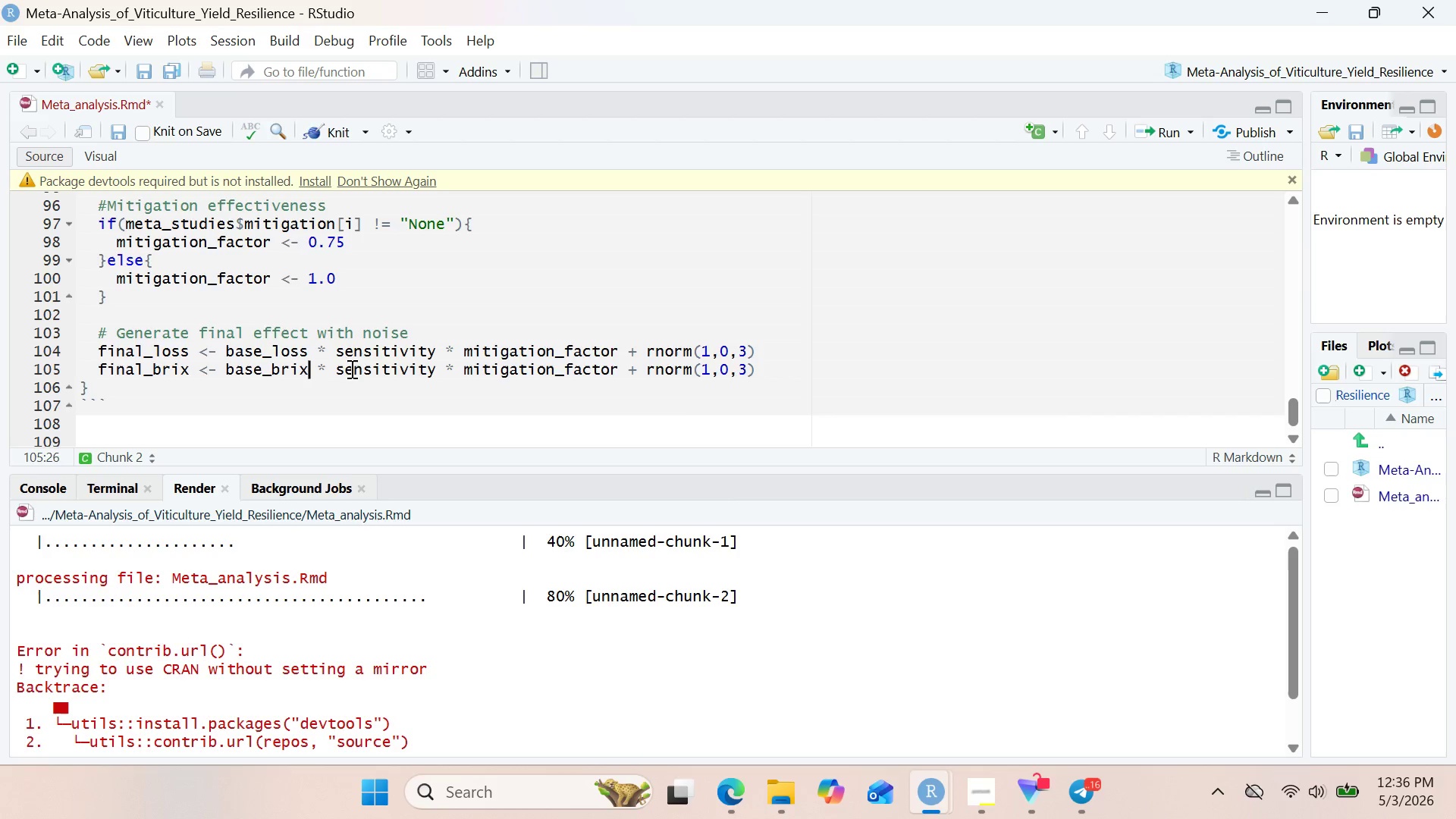 
key(Backspace)
 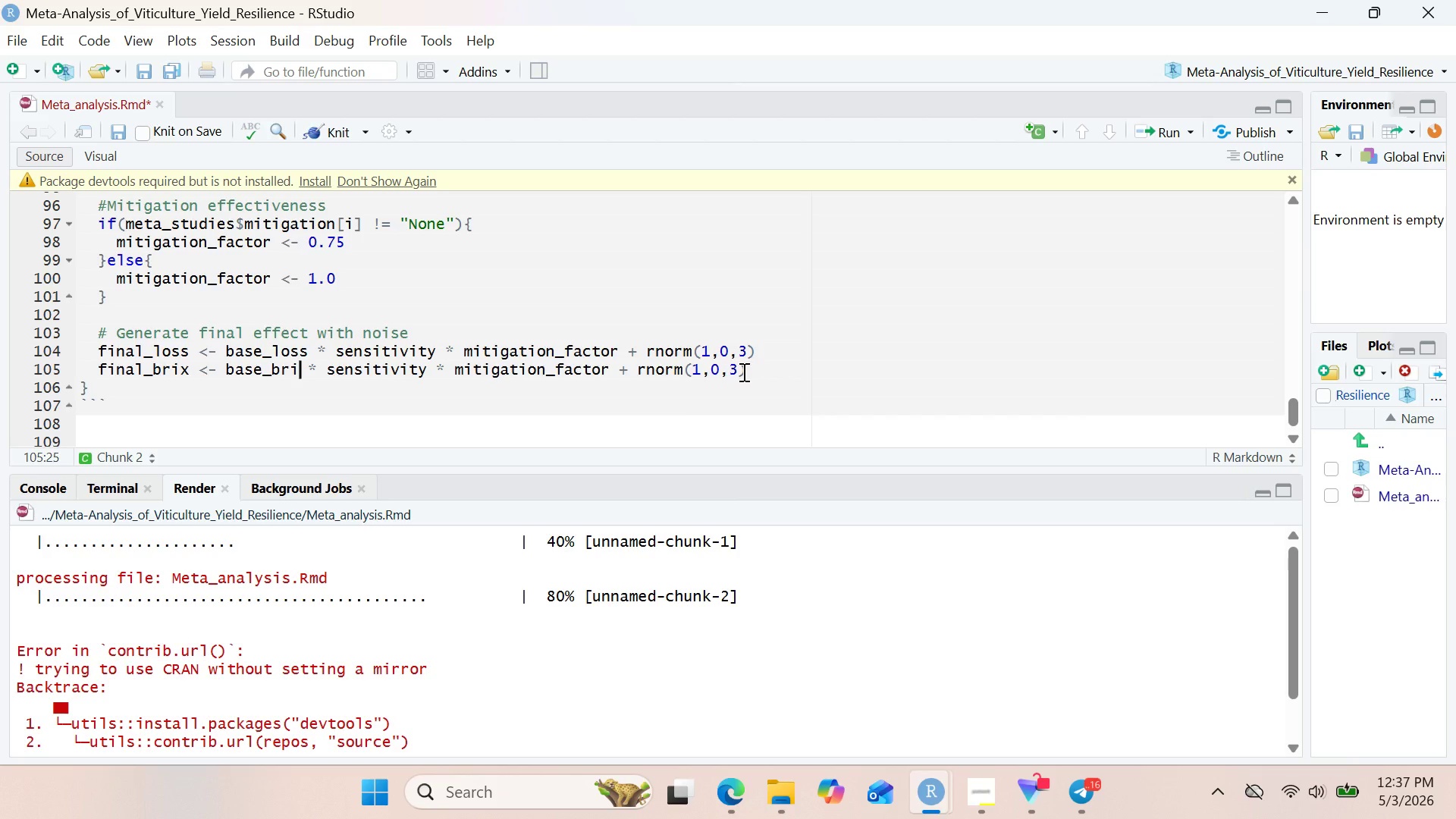 
key(X)
 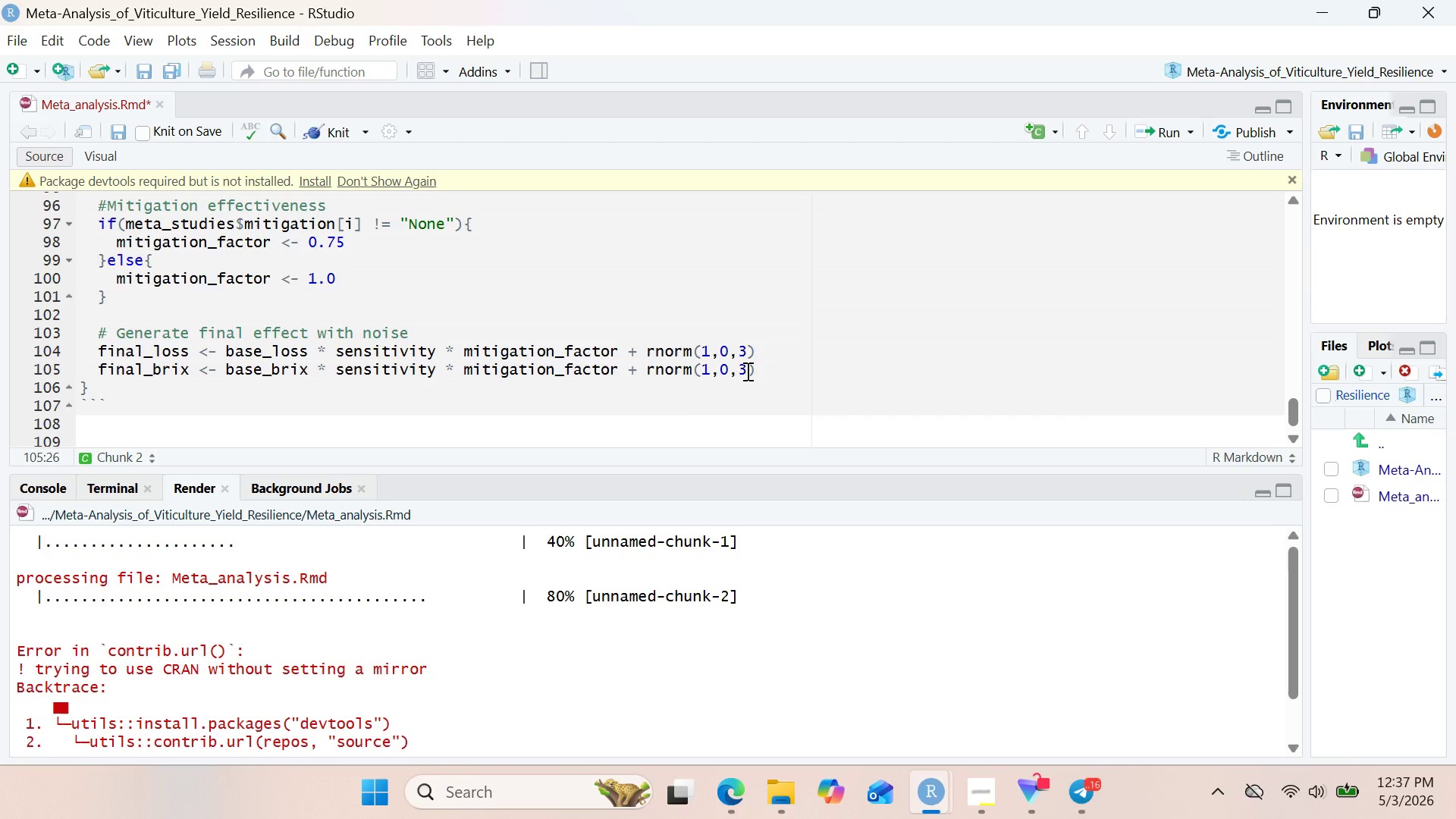 
left_click([746, 371])
 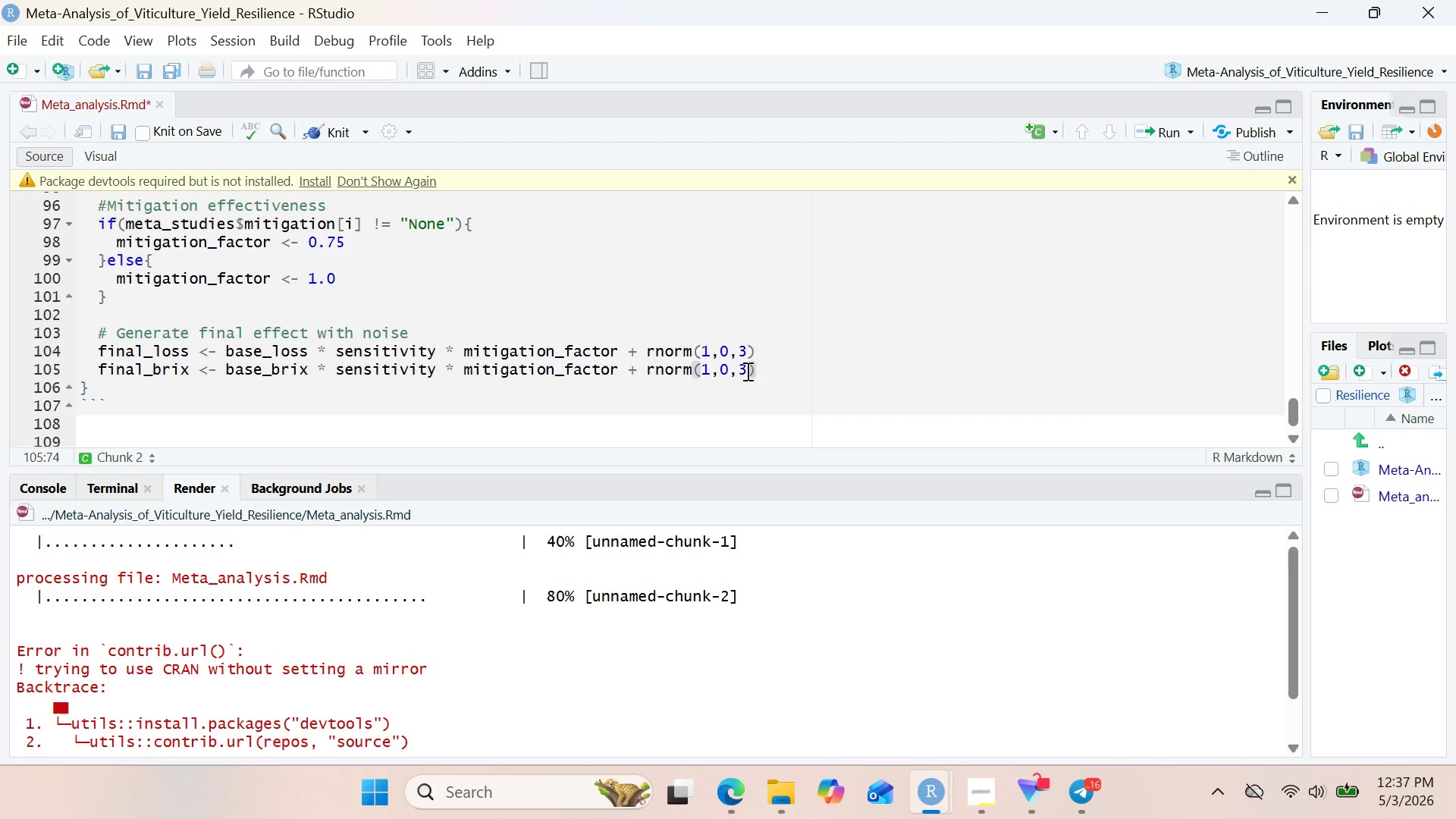 
key(Backspace)
 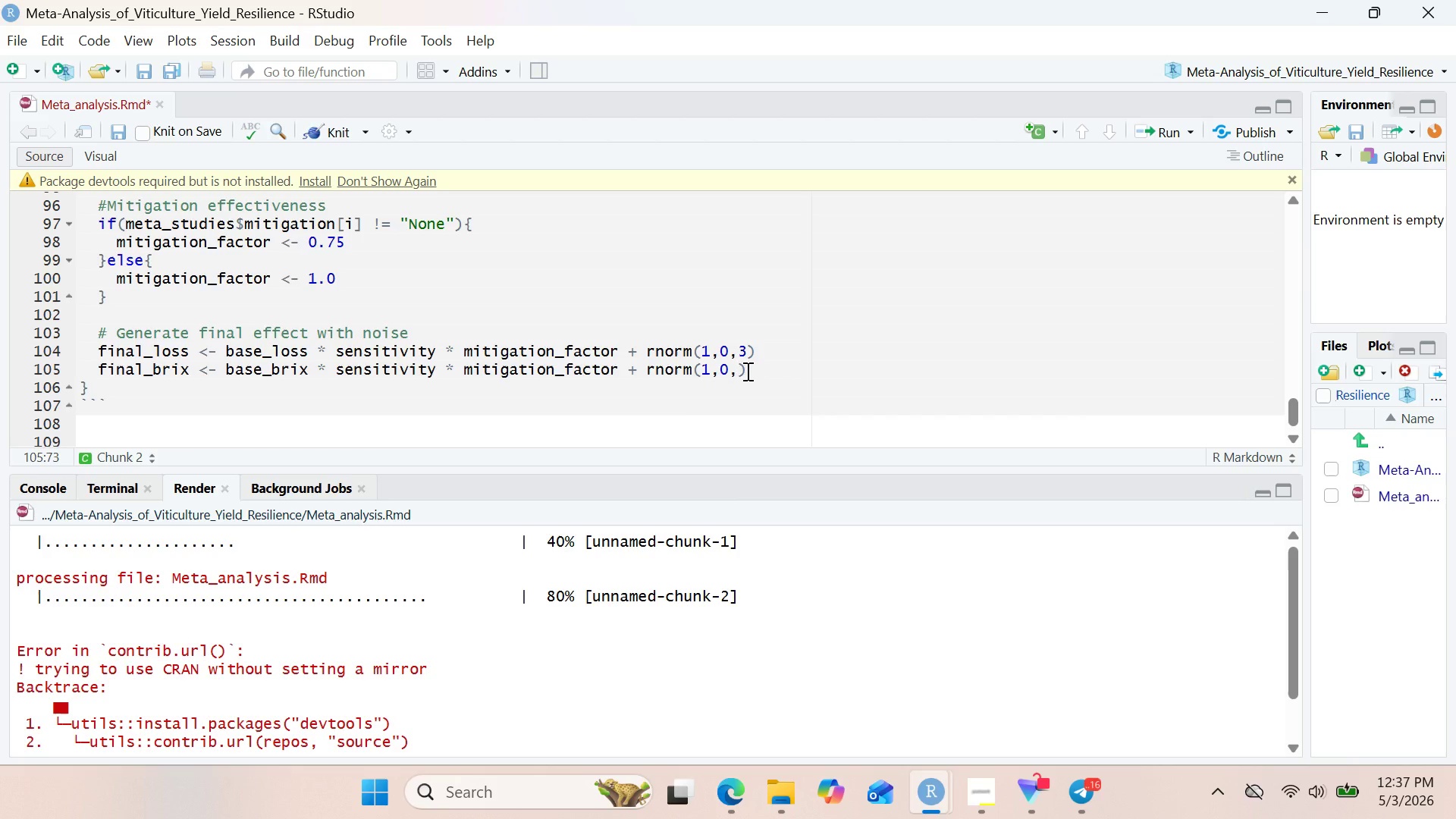 
key(0)
 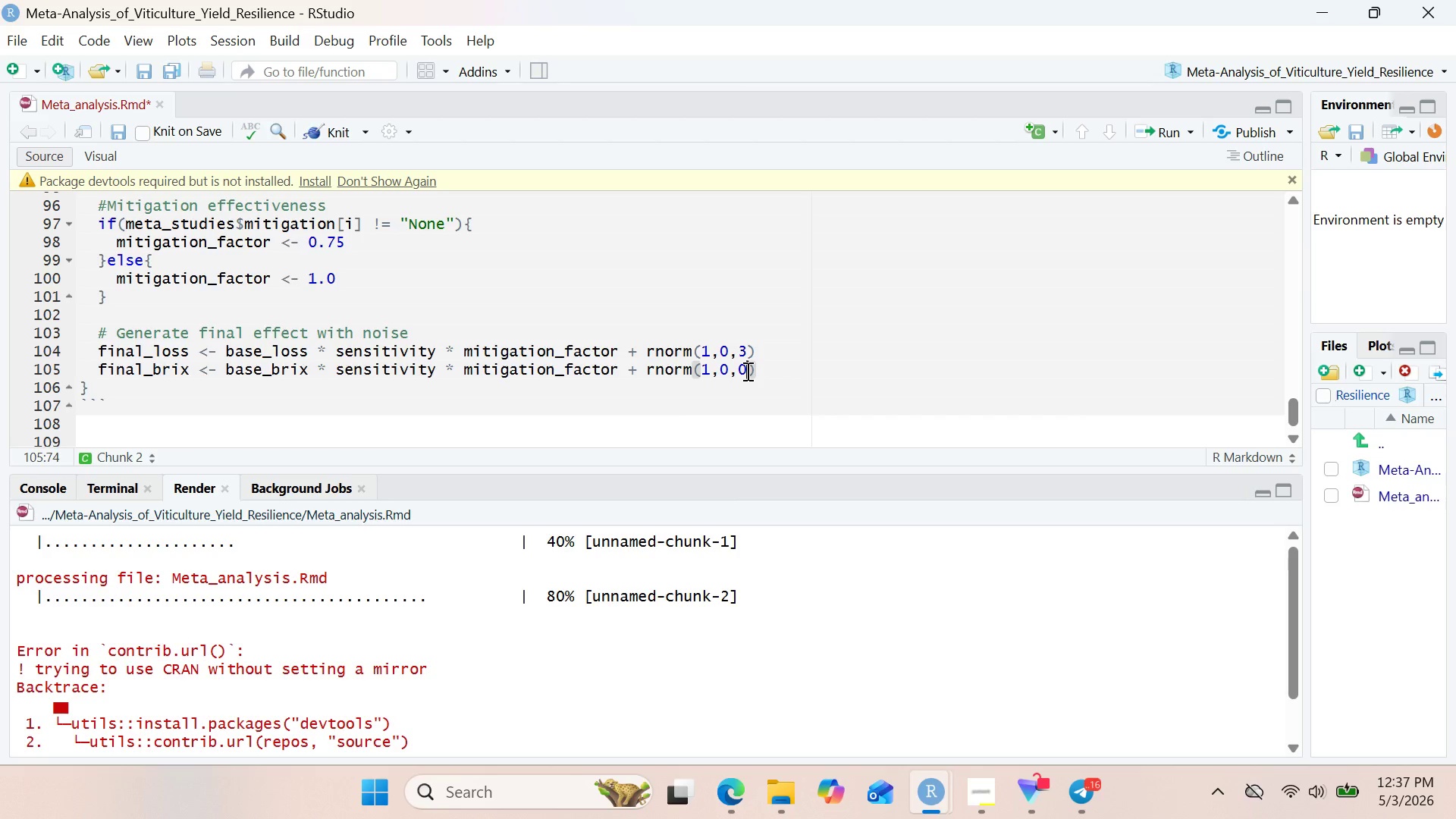 
key(Period)
 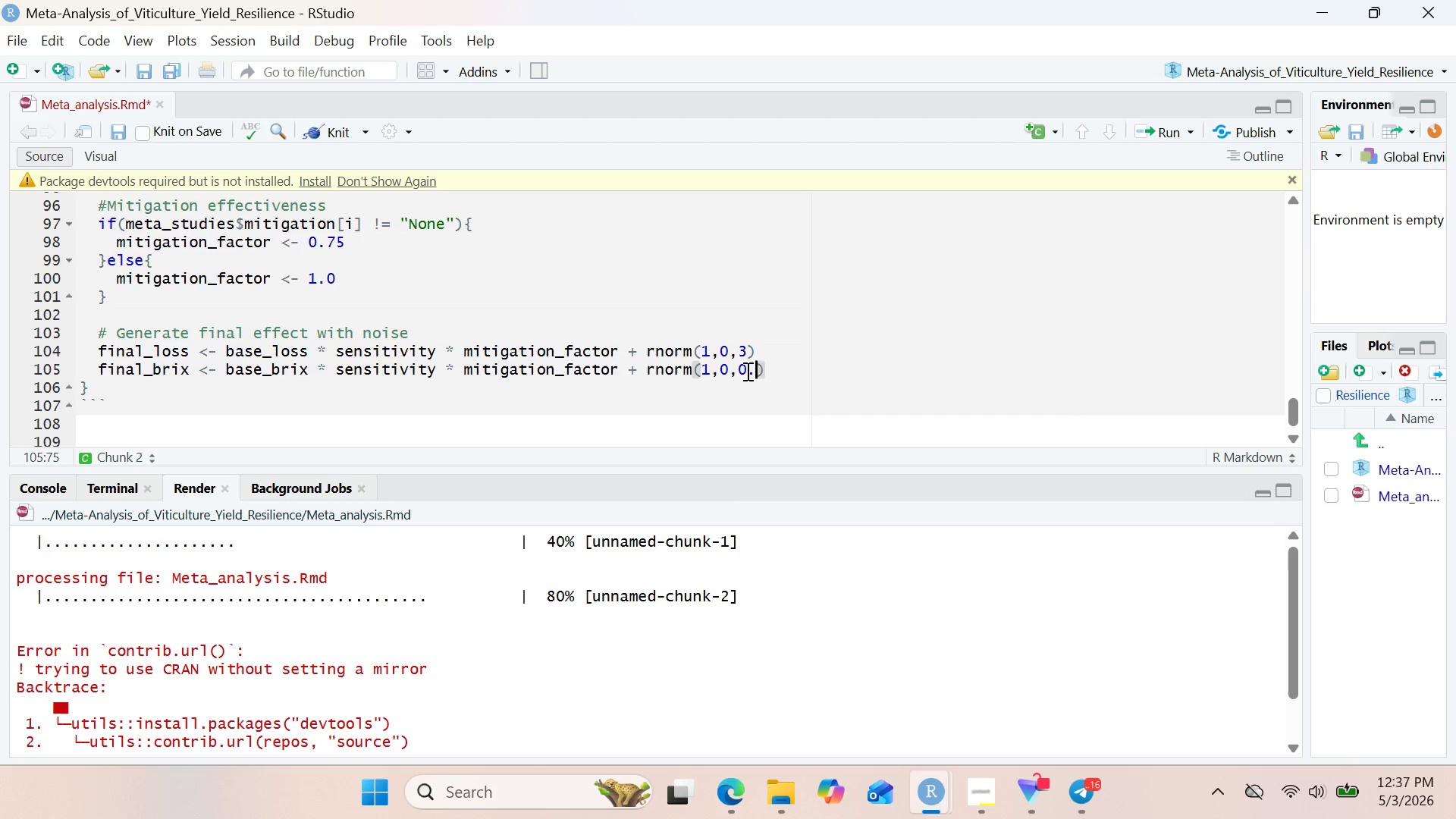 
key(4)
 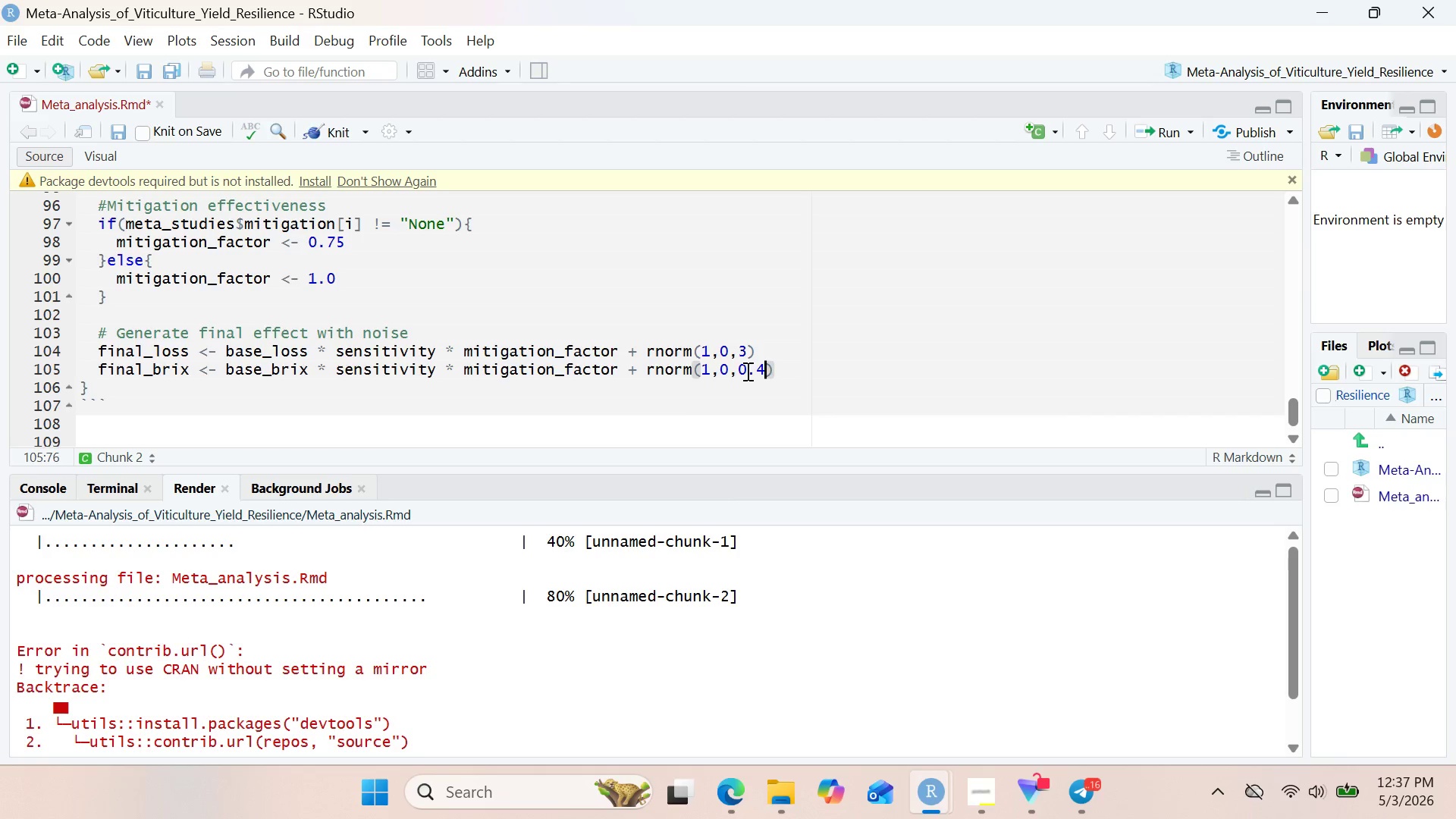 
wait(10.42)
 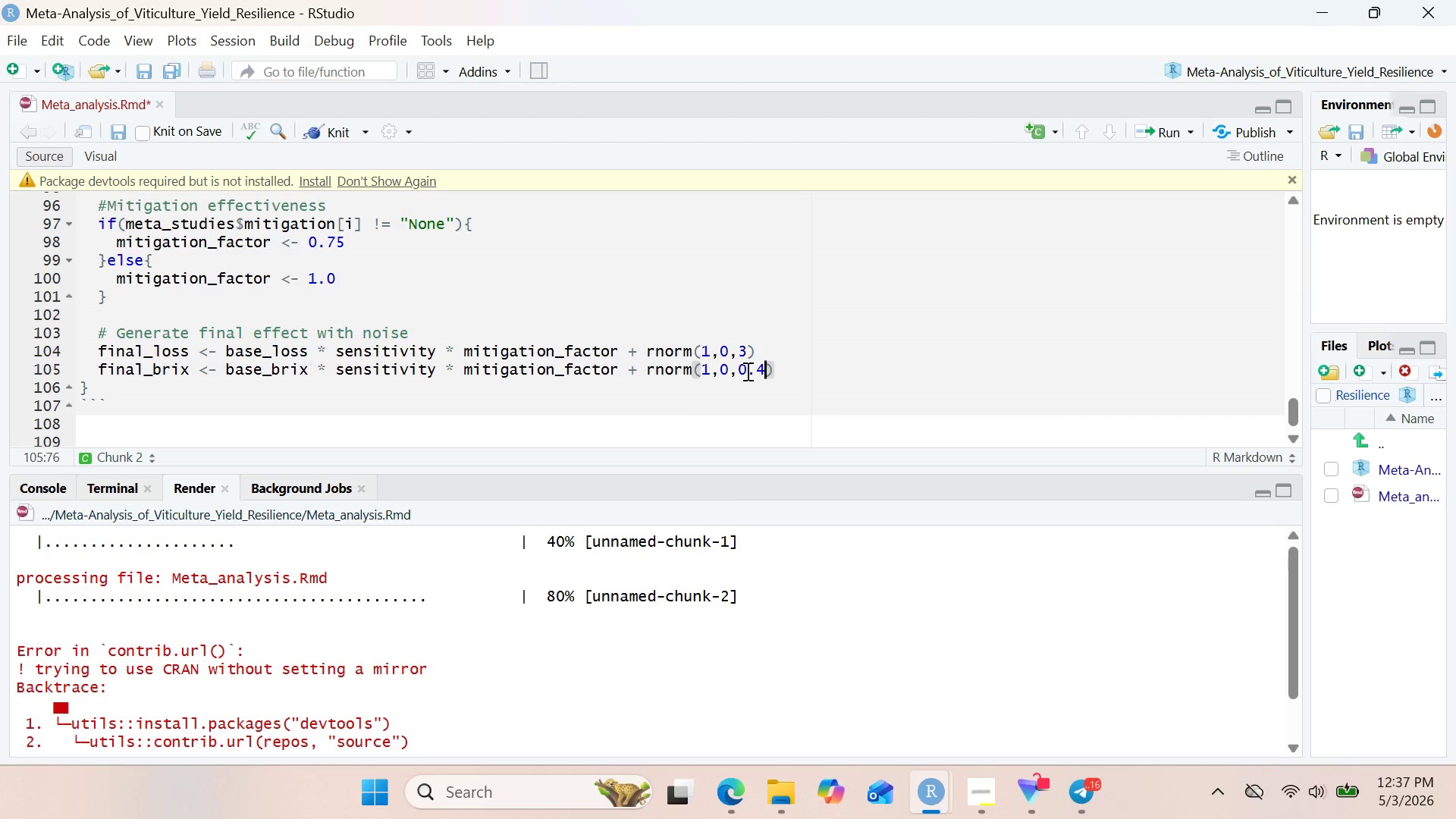 
left_click([978, 783])